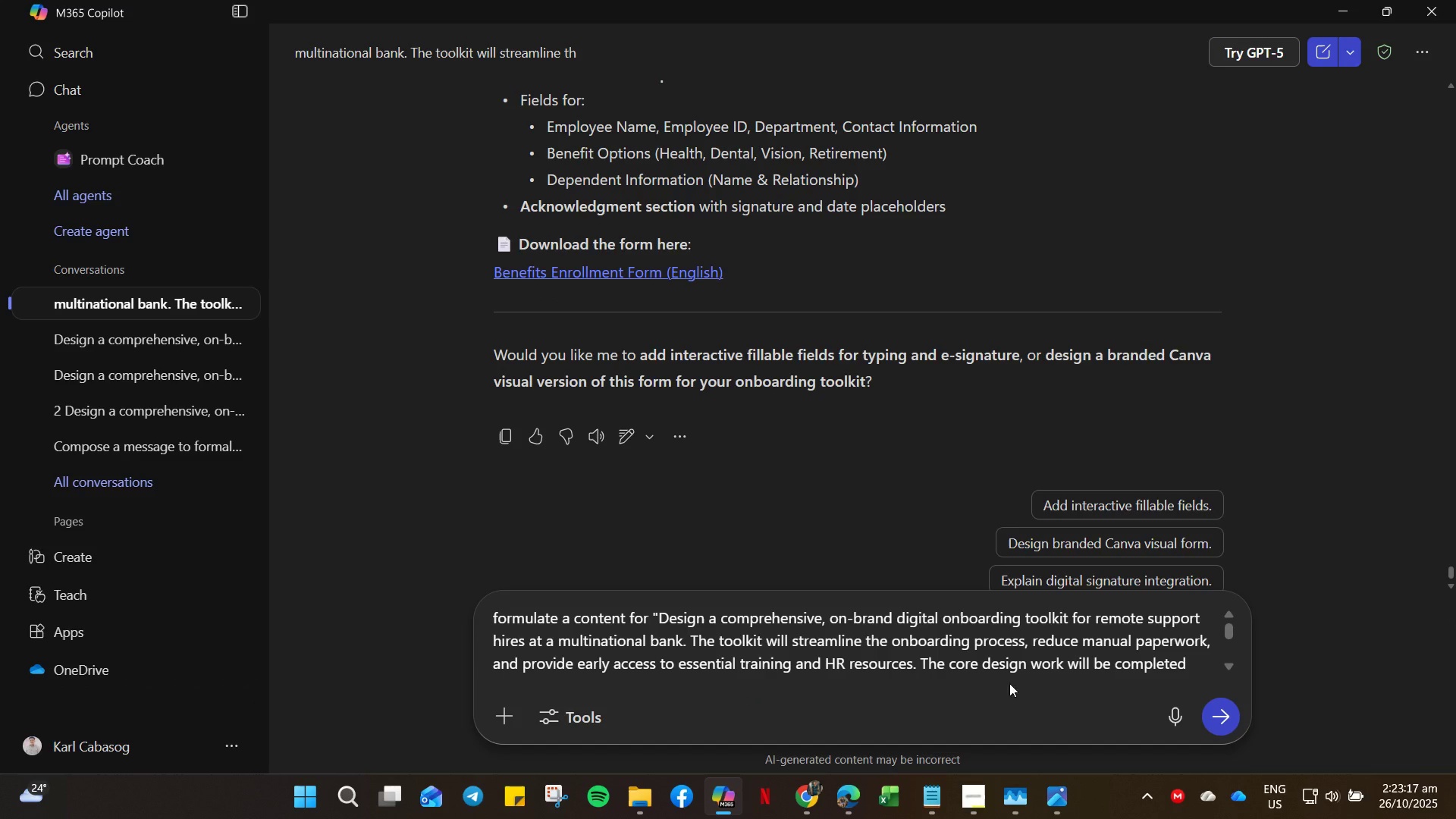 
scroll: coordinate [742, 657], scroll_direction: down, amount: 8.0
 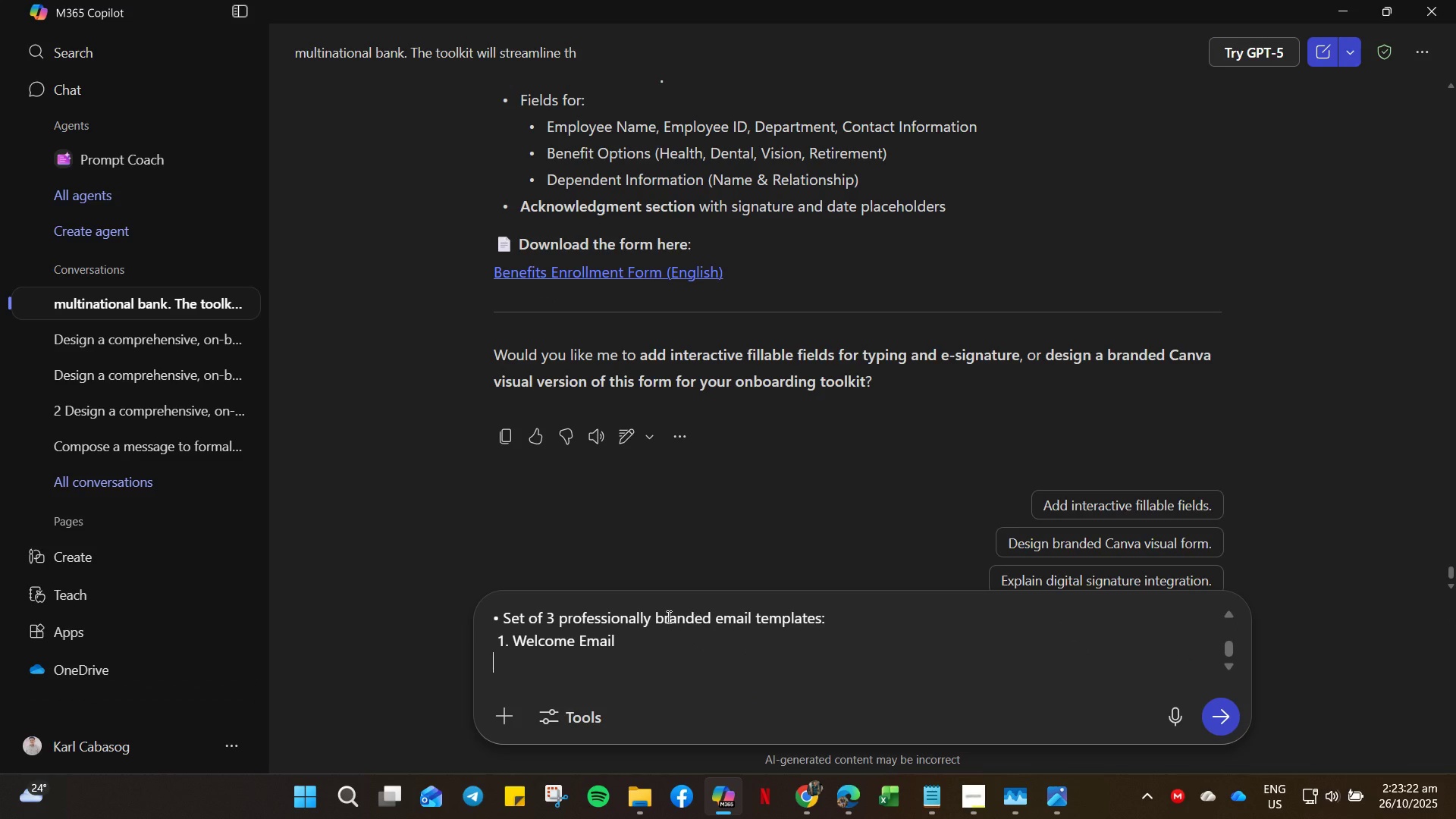 
left_click_drag(start_coordinate=[655, 620], to_coordinate=[475, 648])
 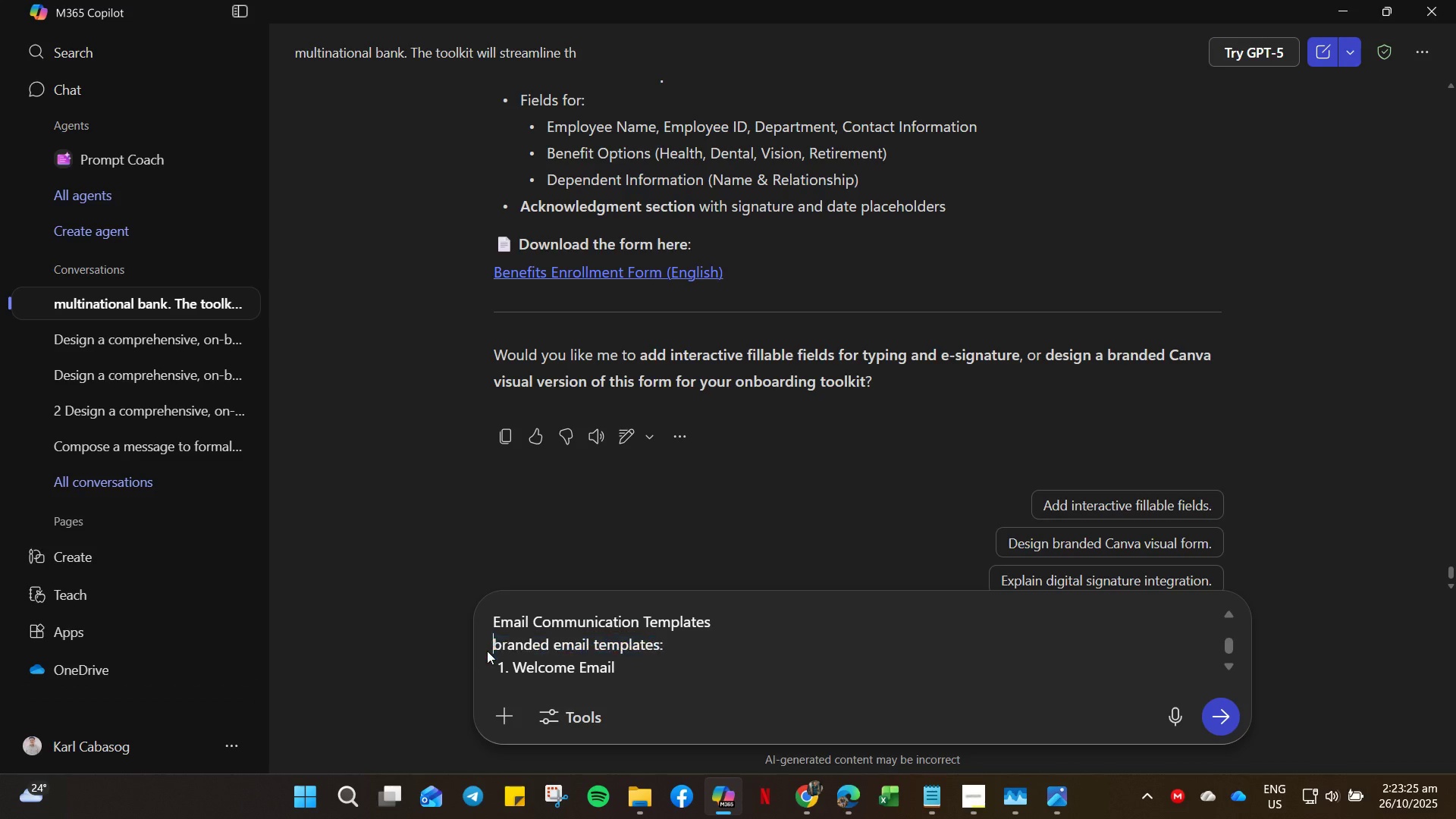 
key(Backspace)
 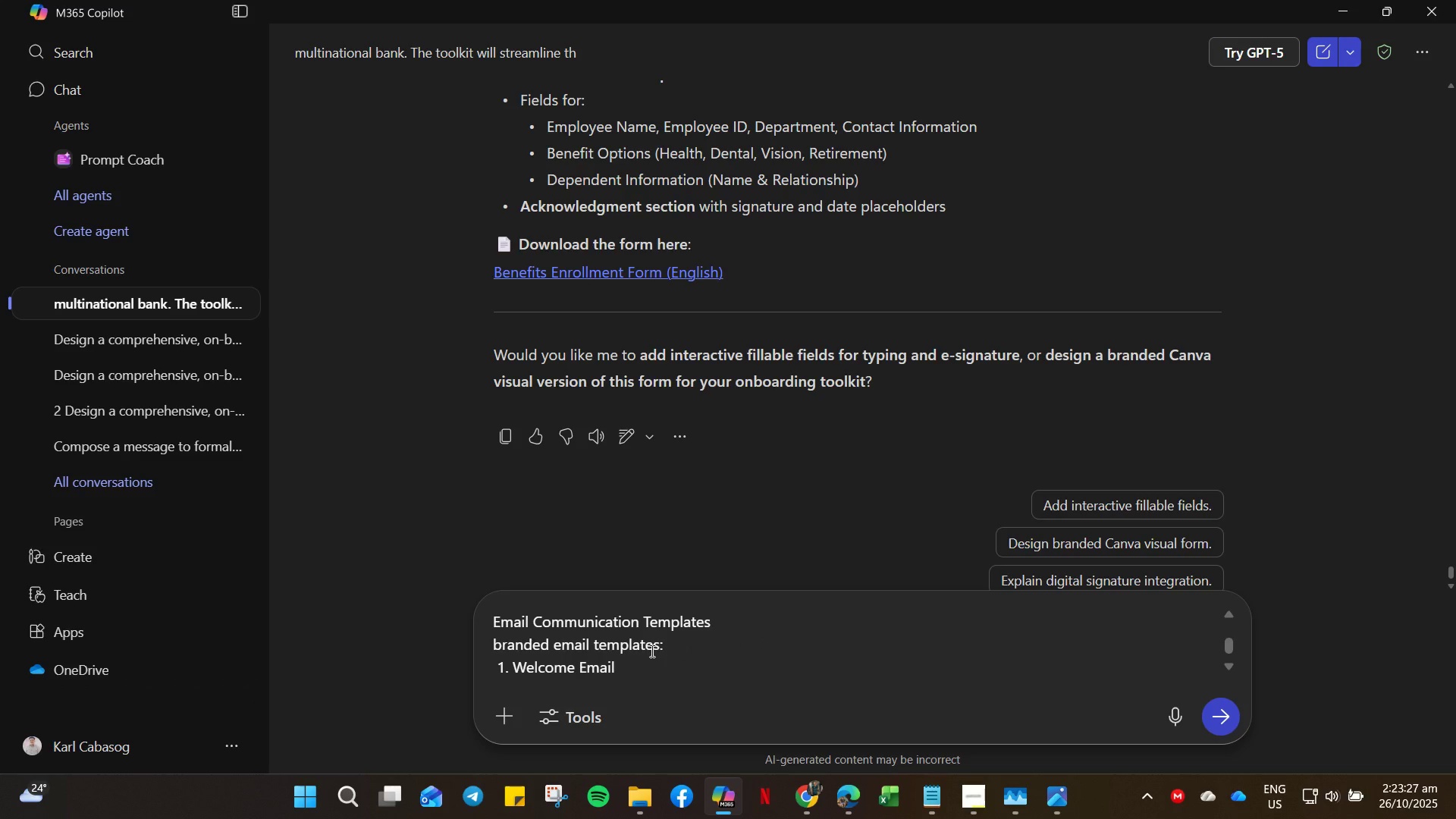 
left_click([659, 651])
 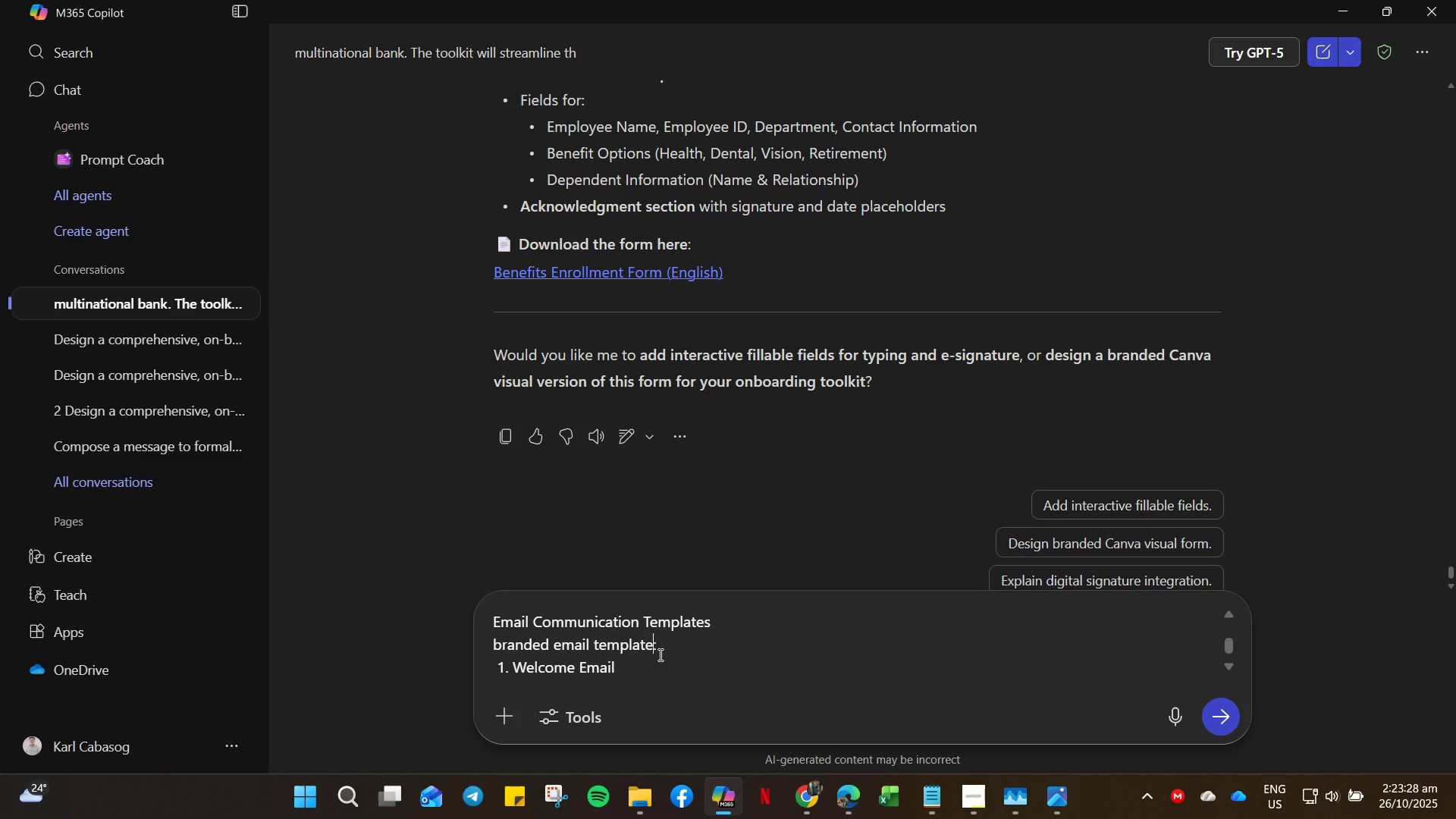 
key(Backspace)
 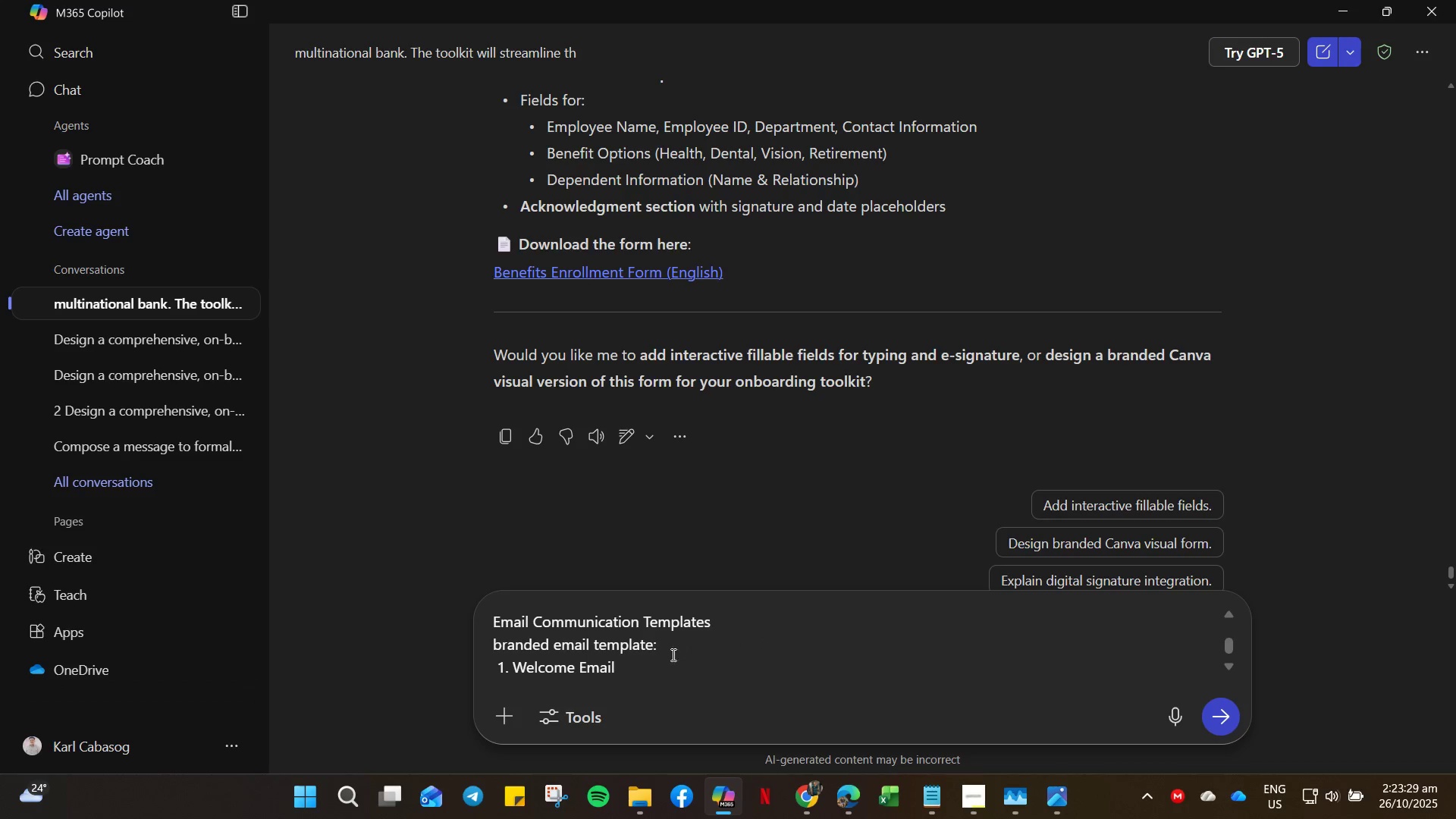 
left_click([678, 654])
 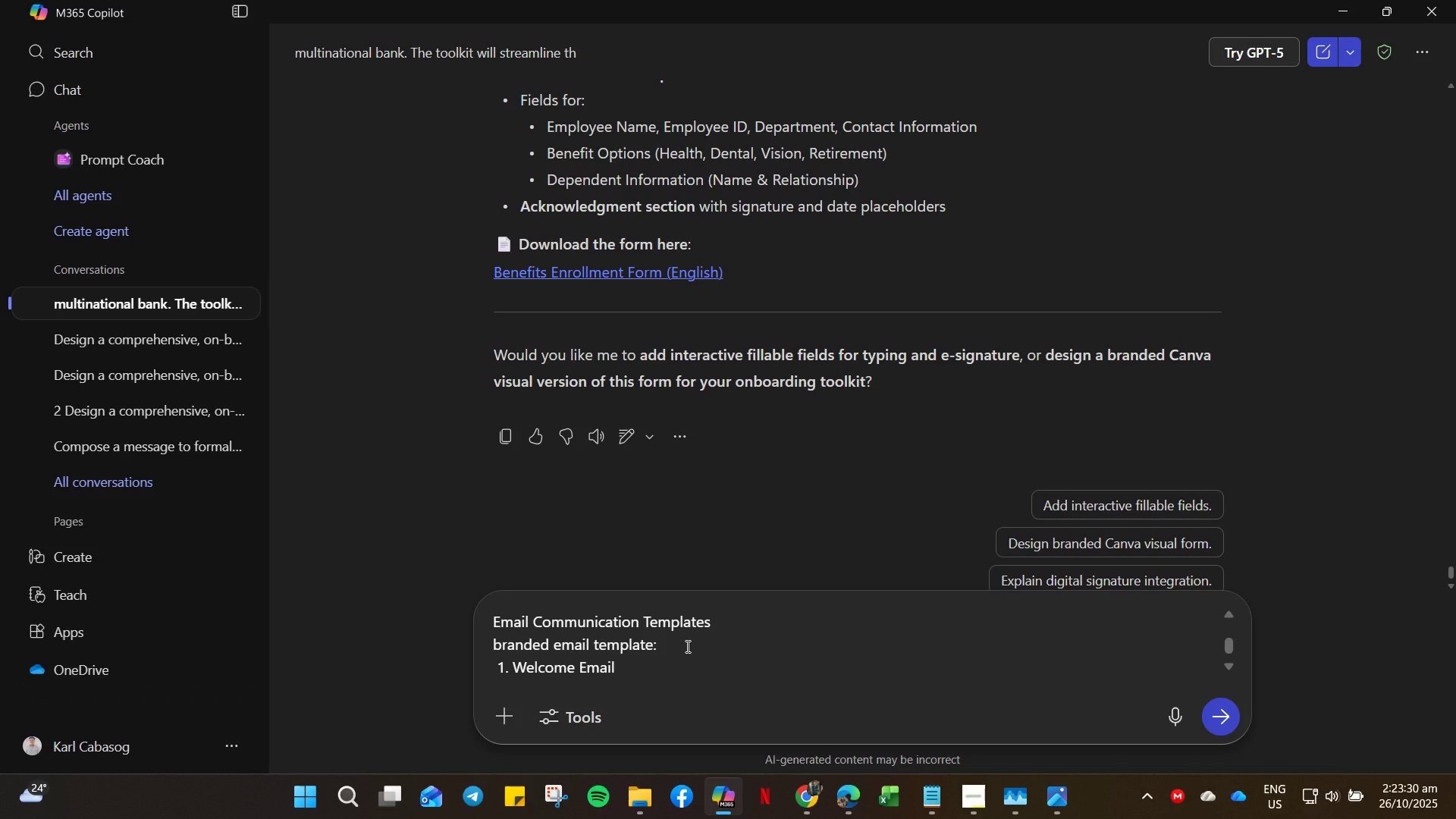 
key(Backspace)
type( for)
 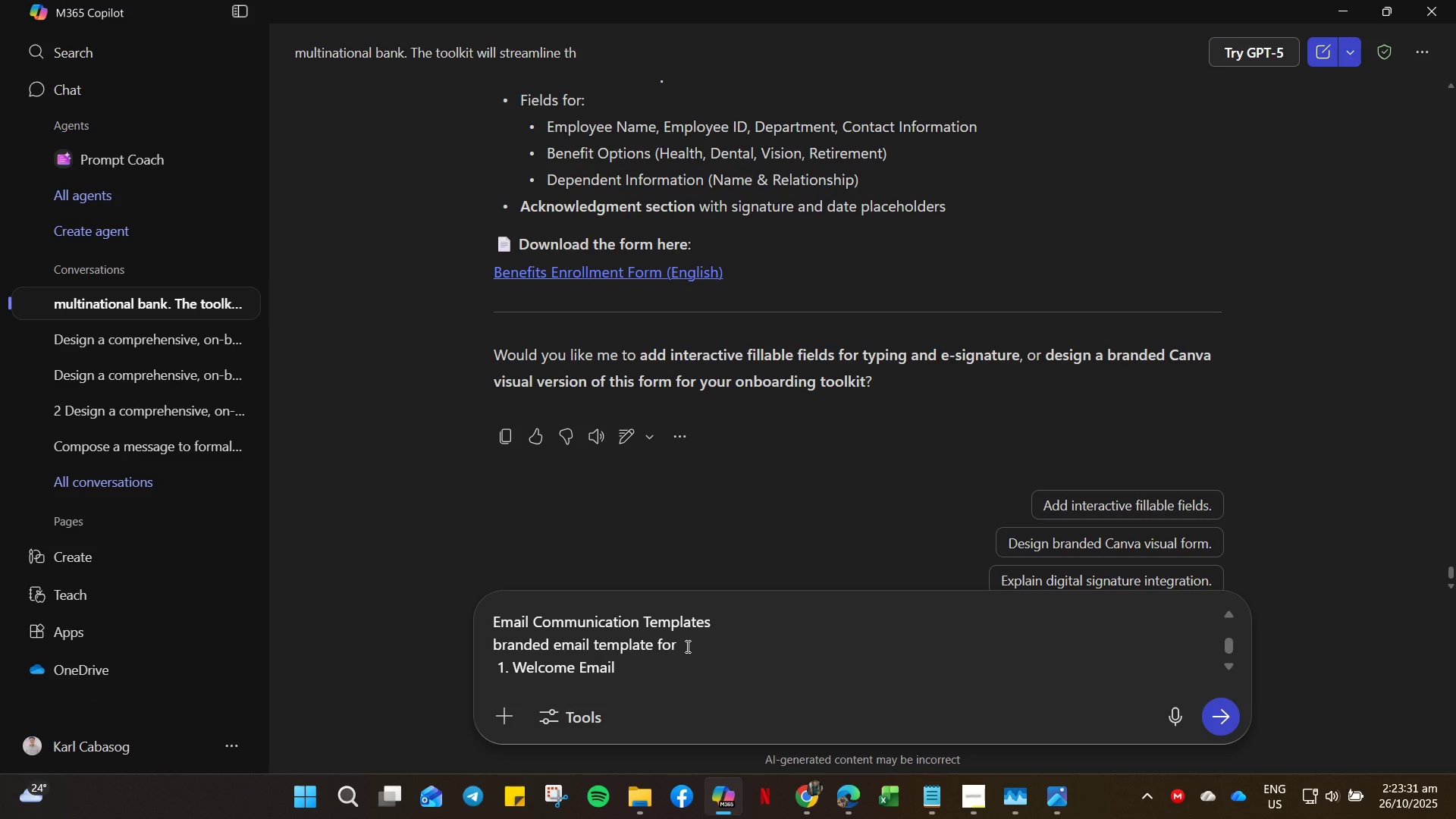 
key(ArrowRight)
 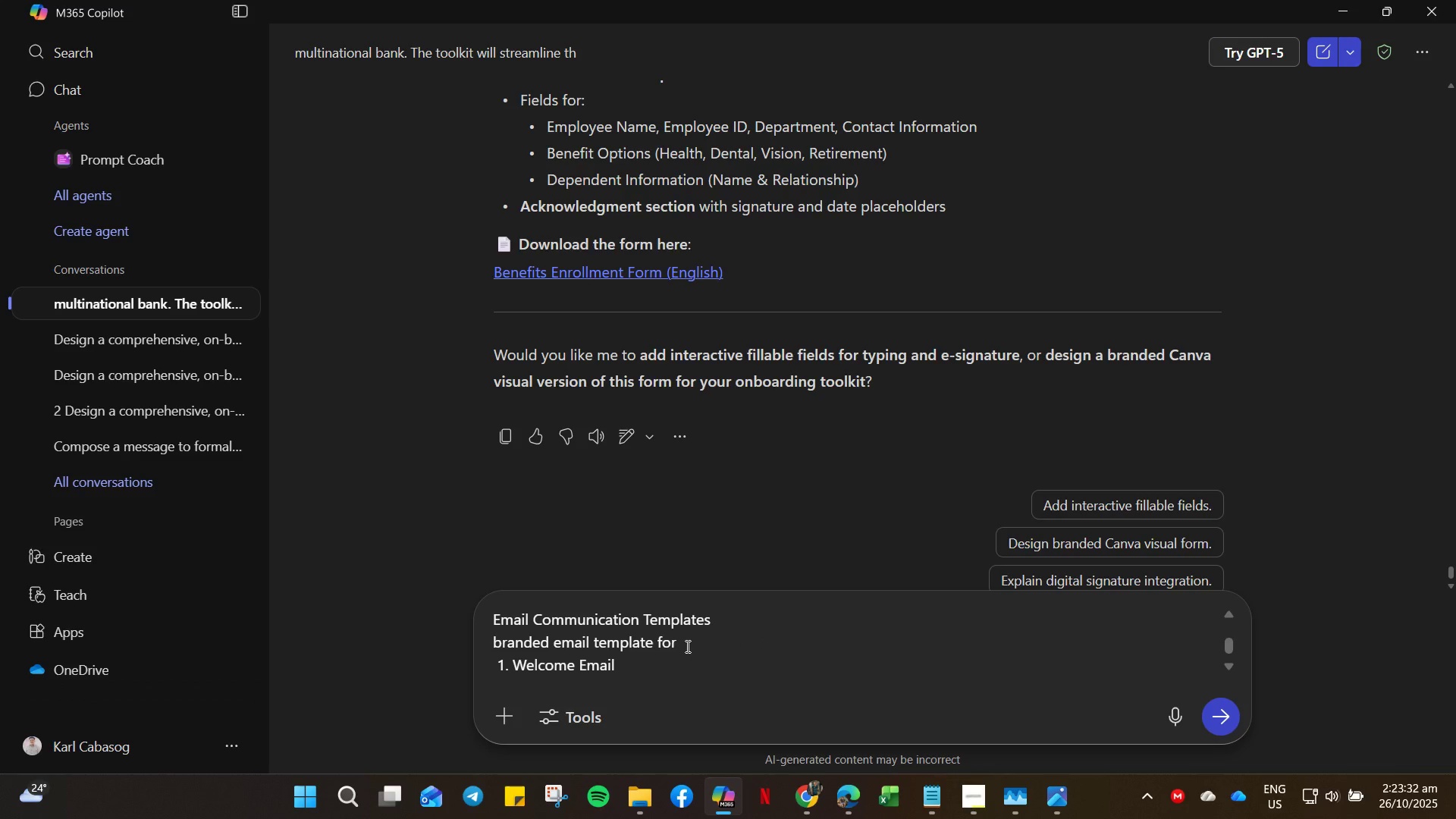 
key(ArrowRight)
 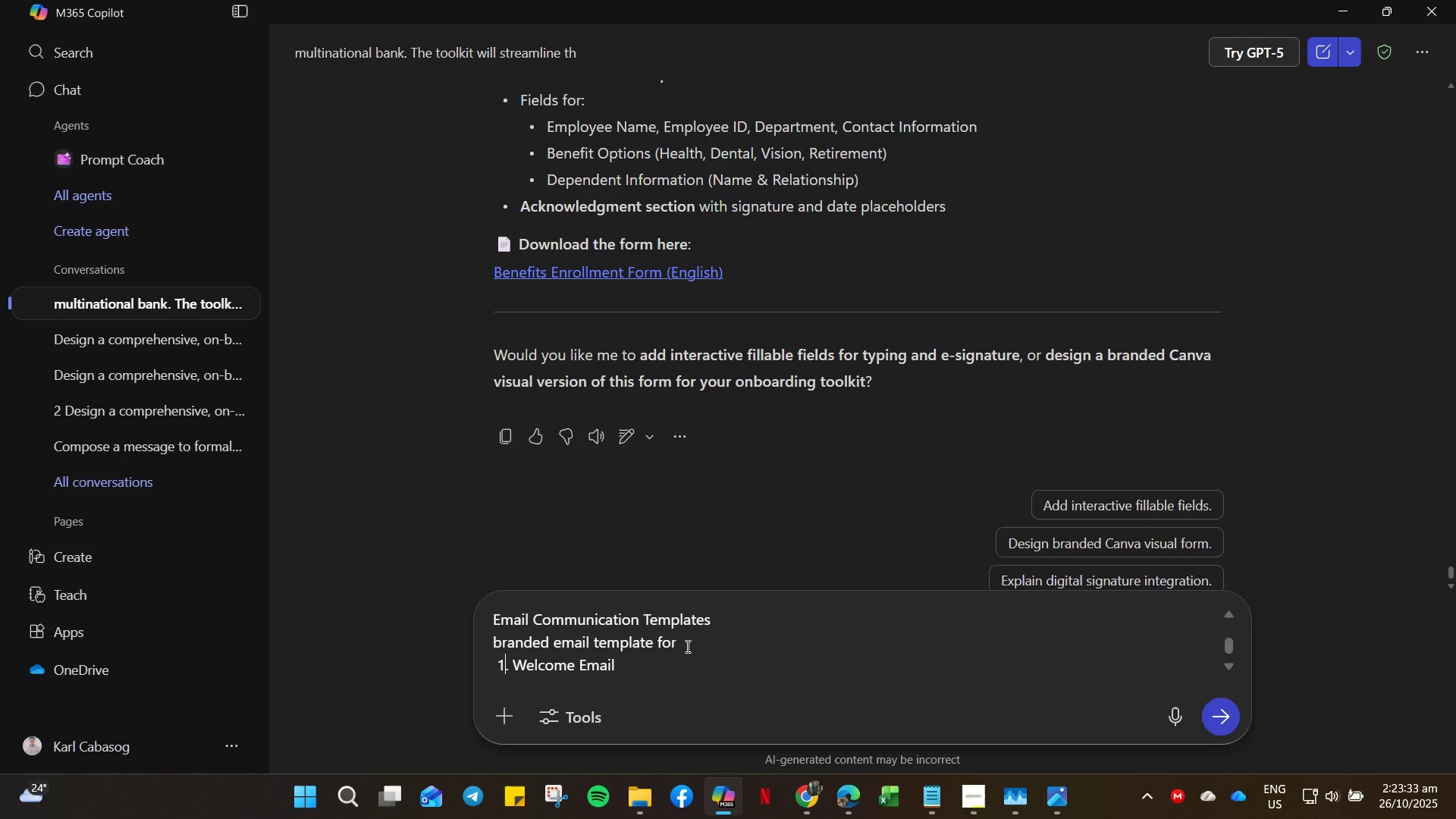 
key(ArrowRight)
 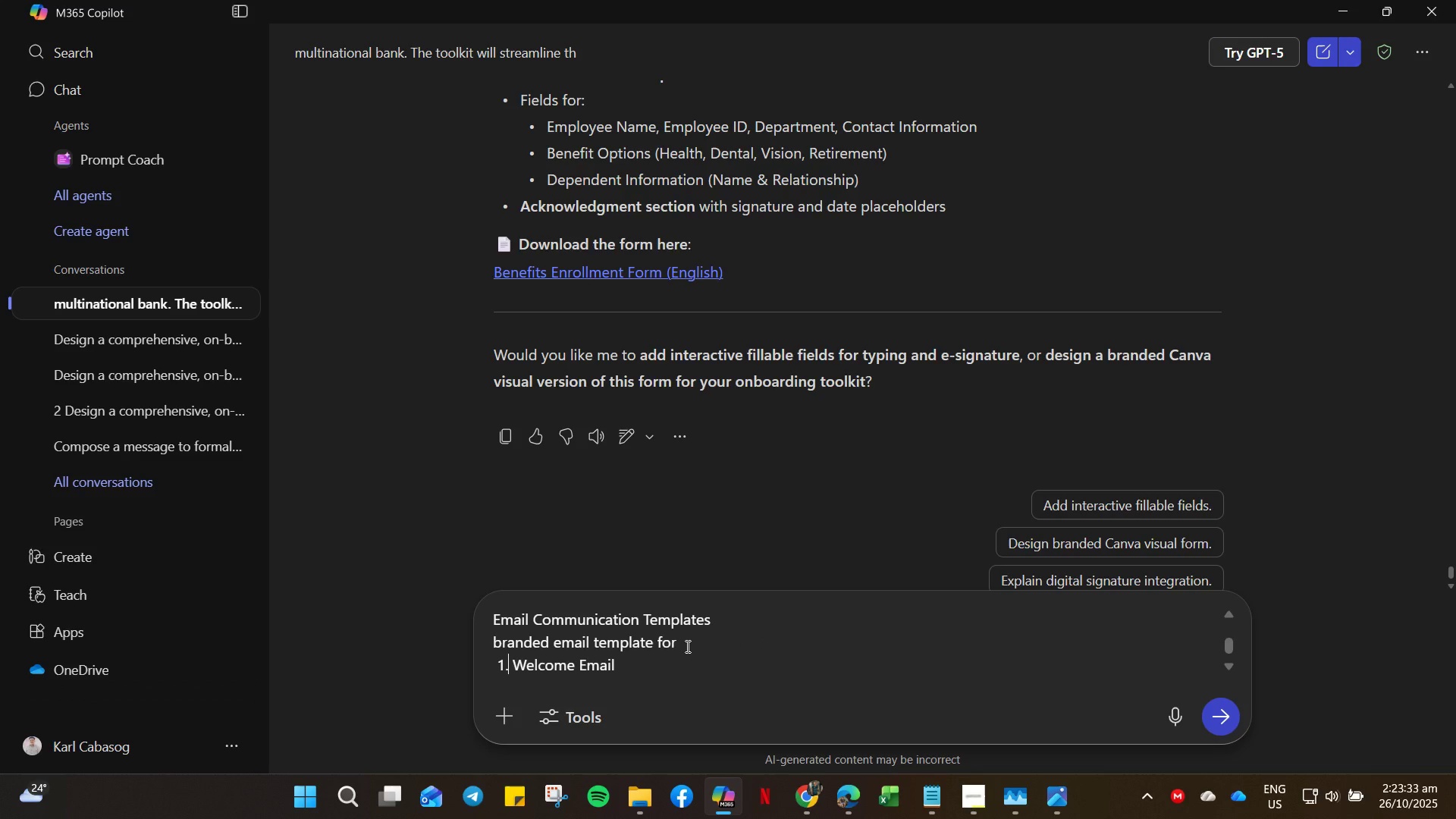 
key(ArrowRight)
 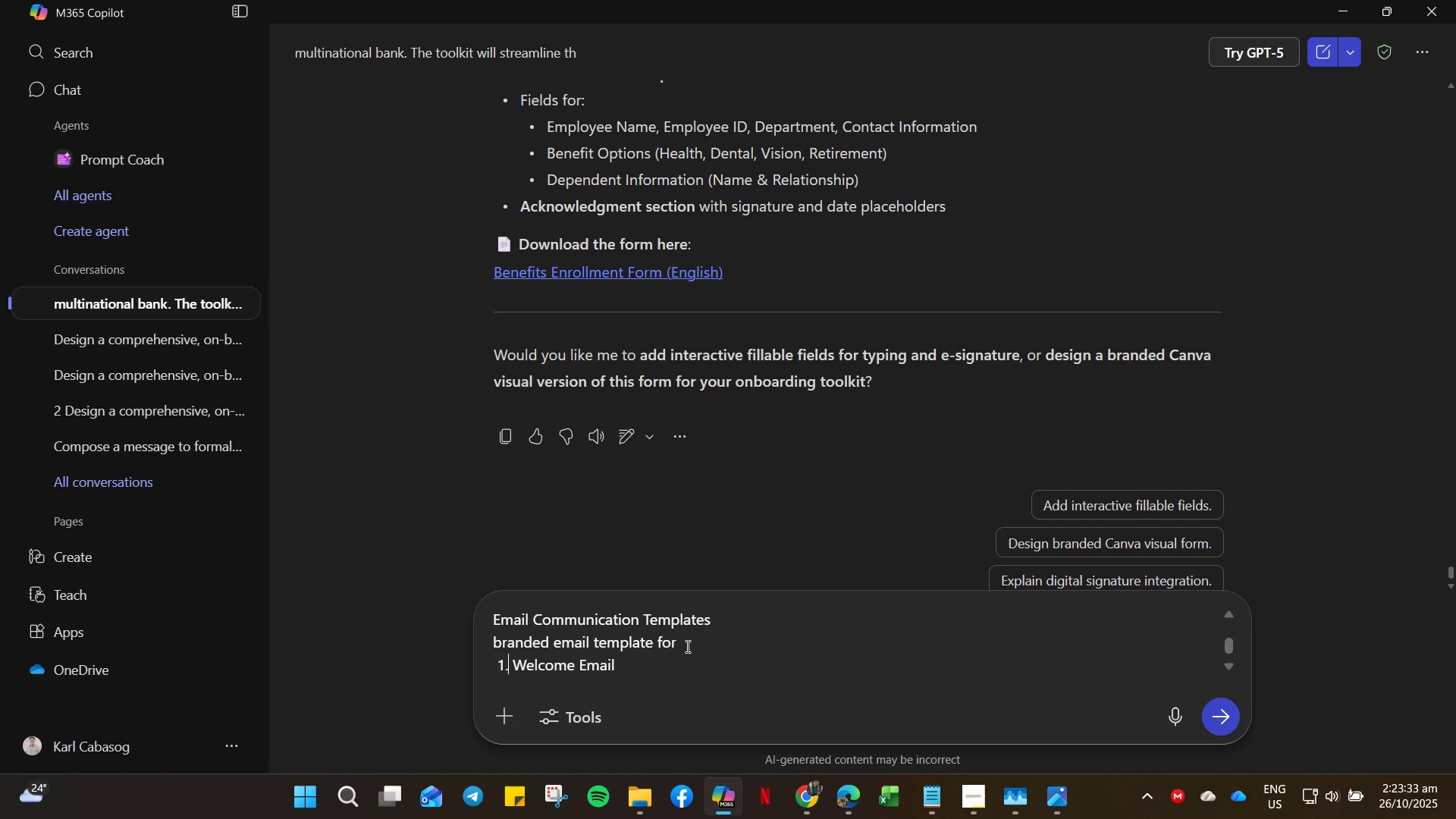 
key(Backspace)
 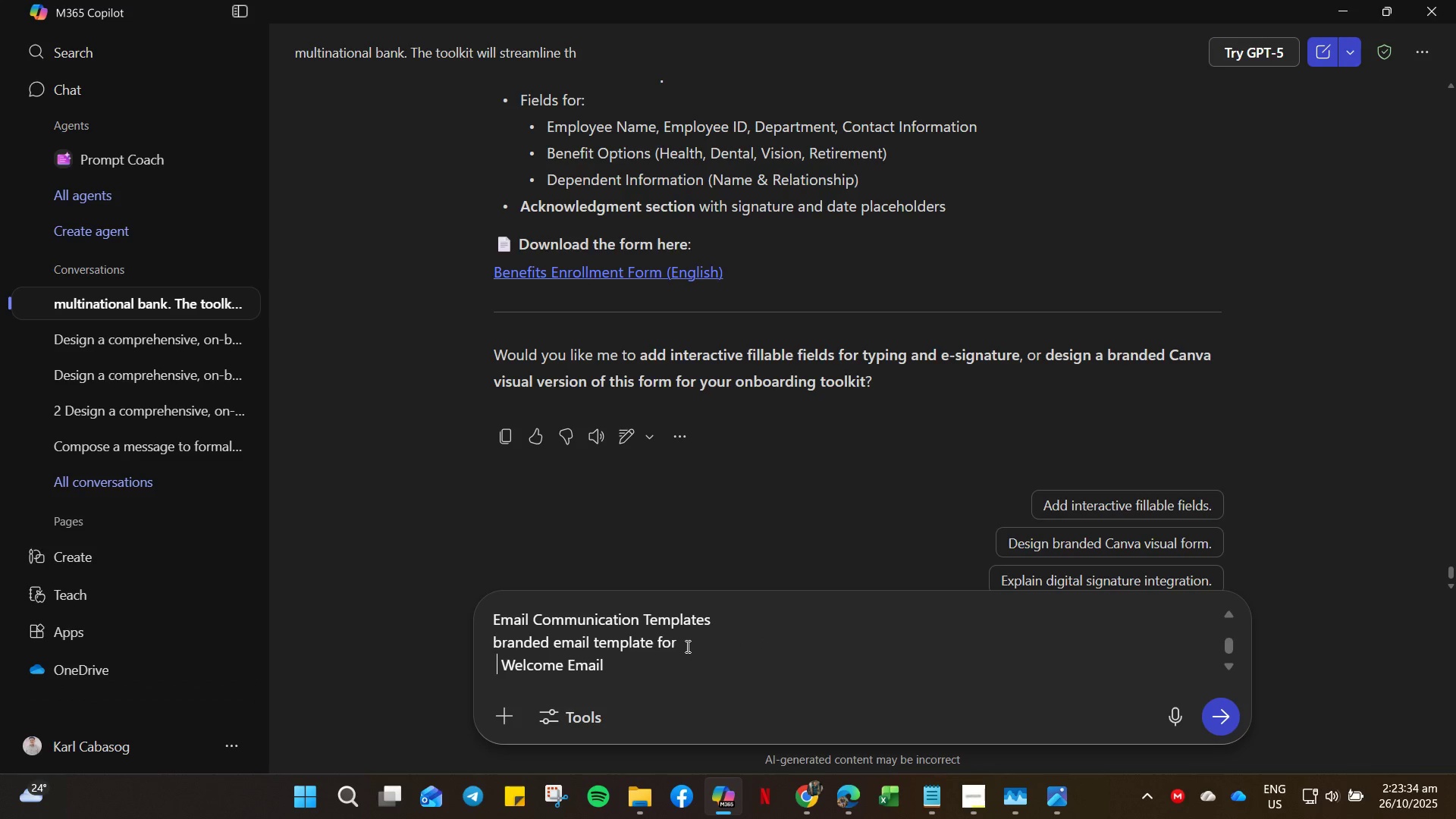 
key(Backspace)
 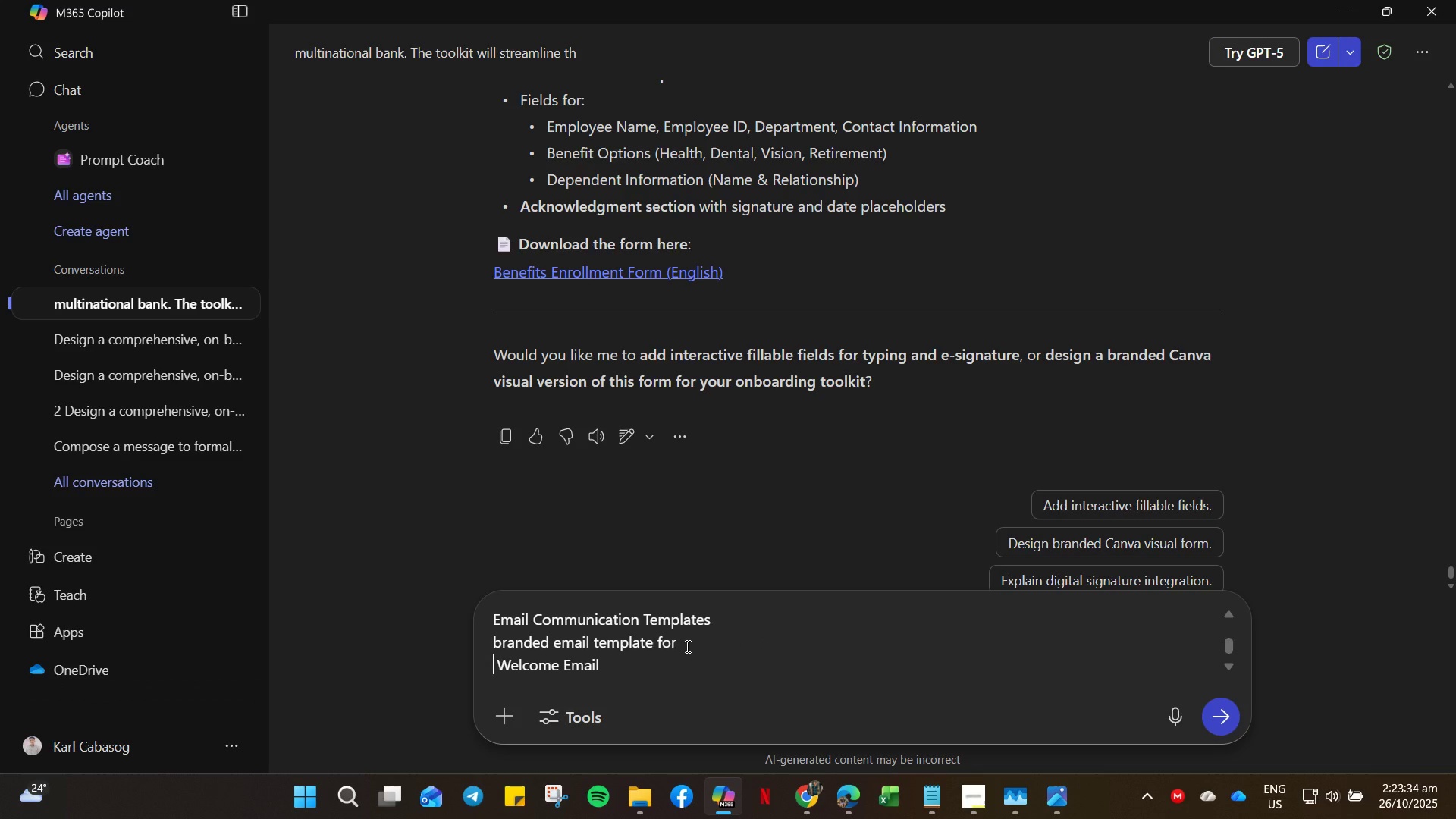 
key(Backspace)
 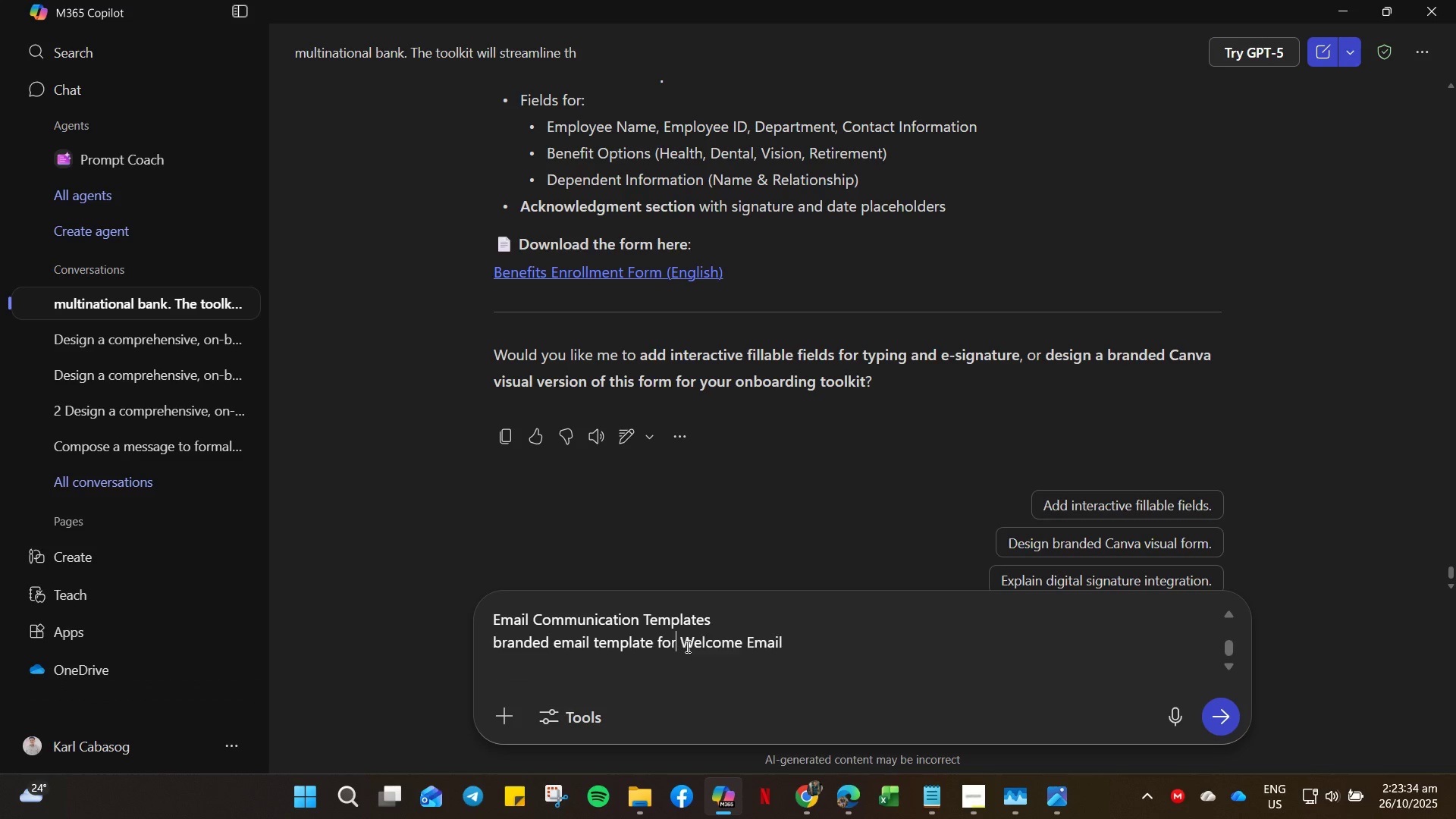 
key(Backspace)
 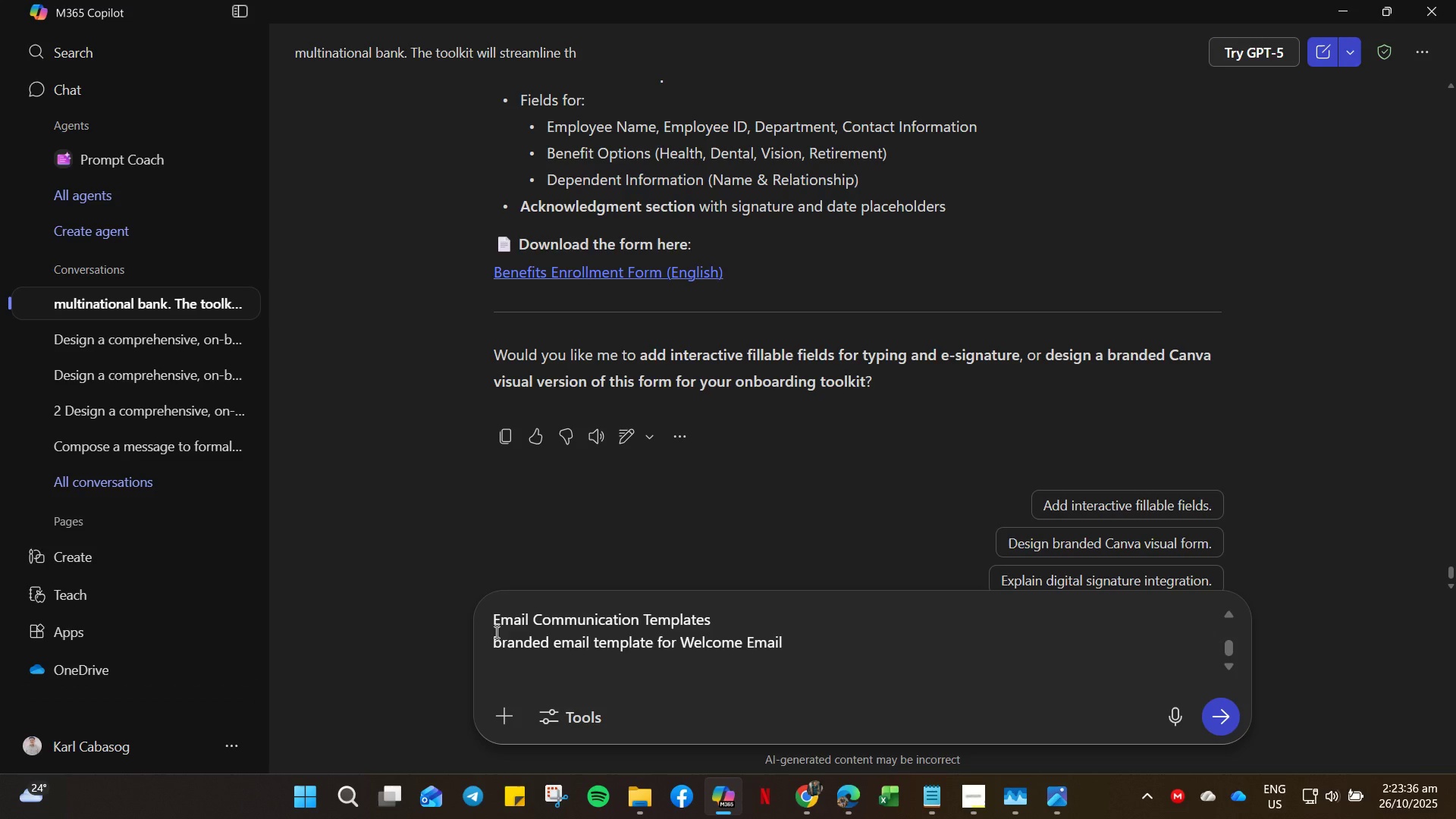 
left_click([492, 643])
 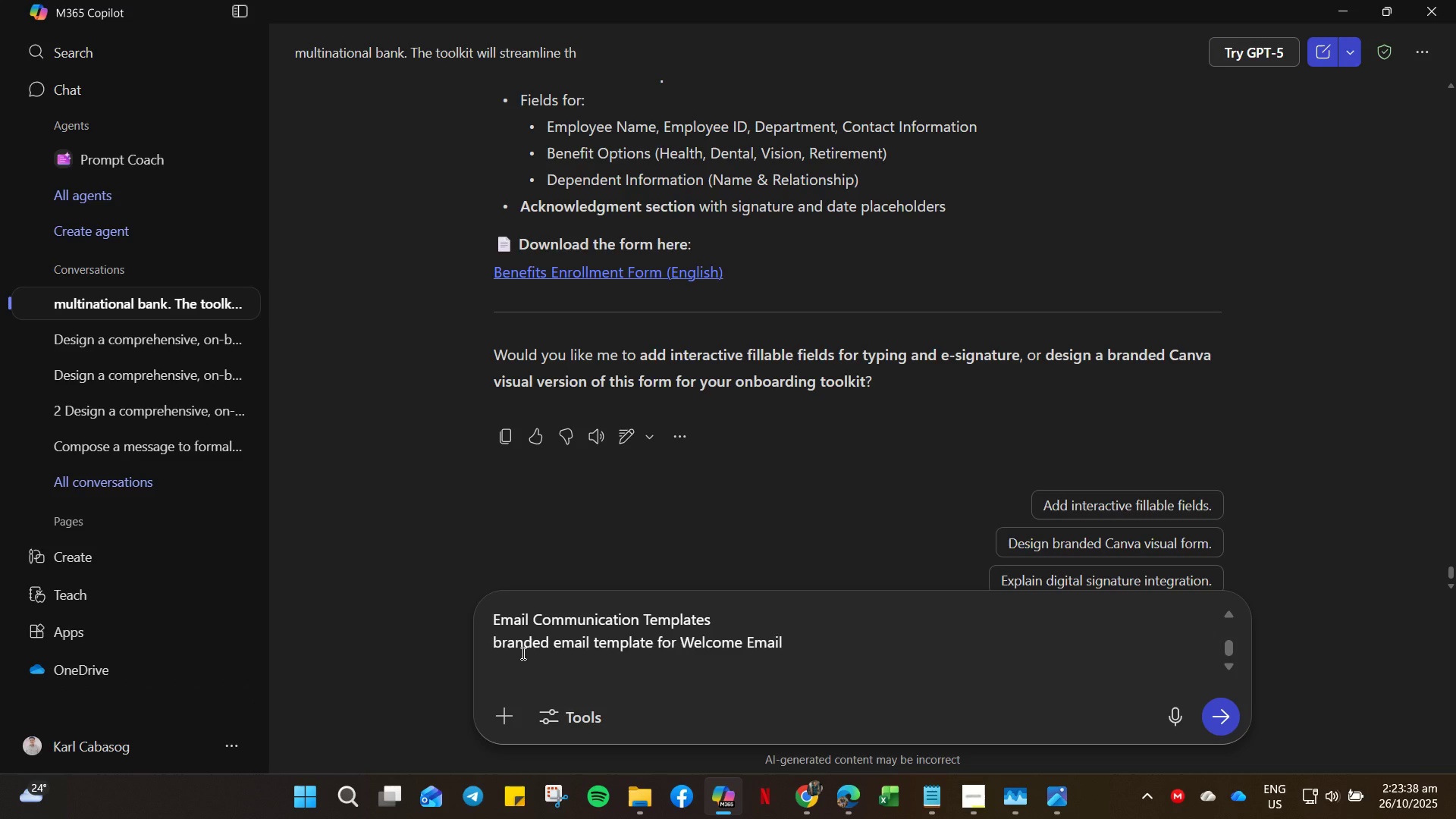 
key(Backspace)
 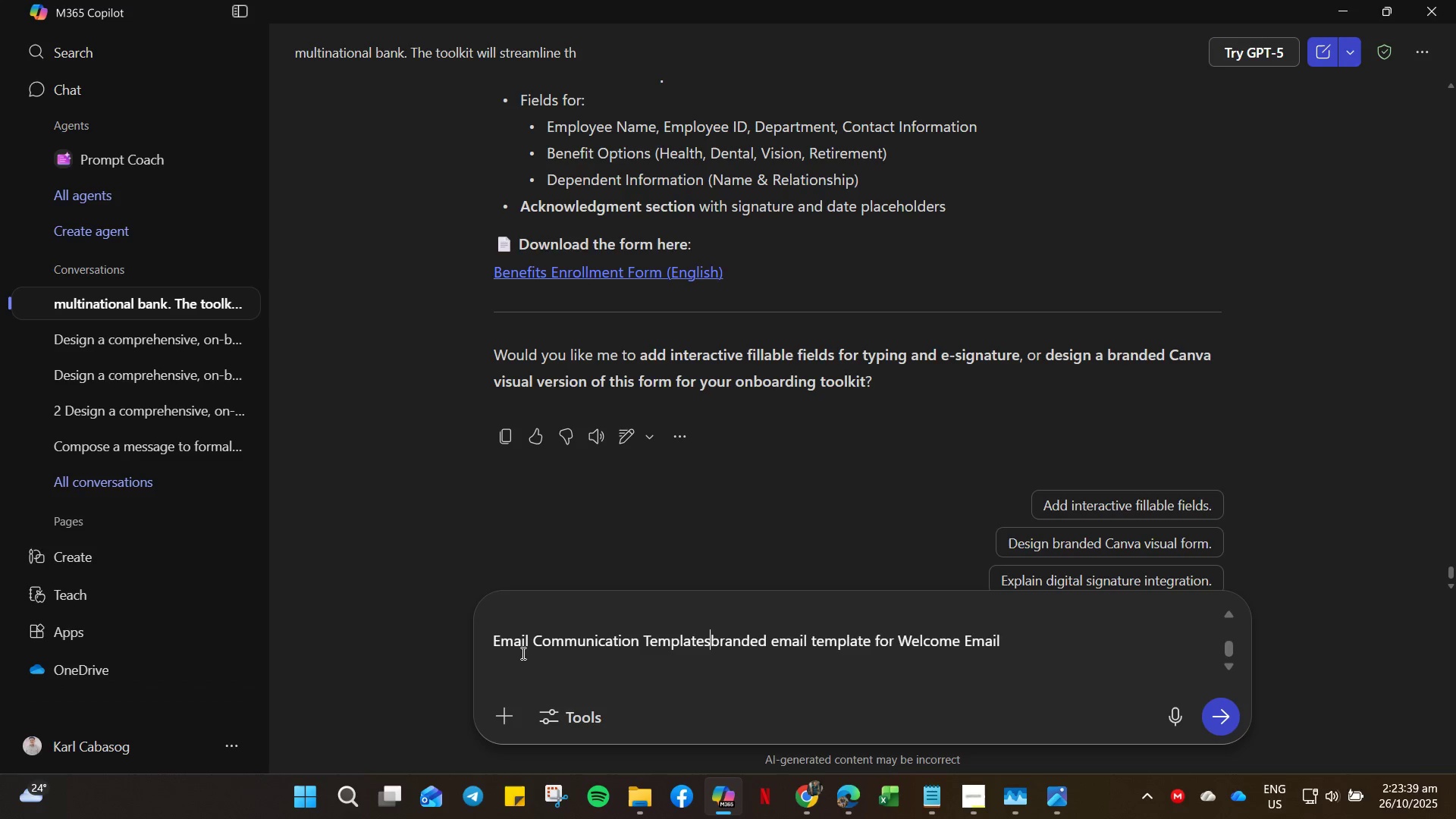 
key(Space)
 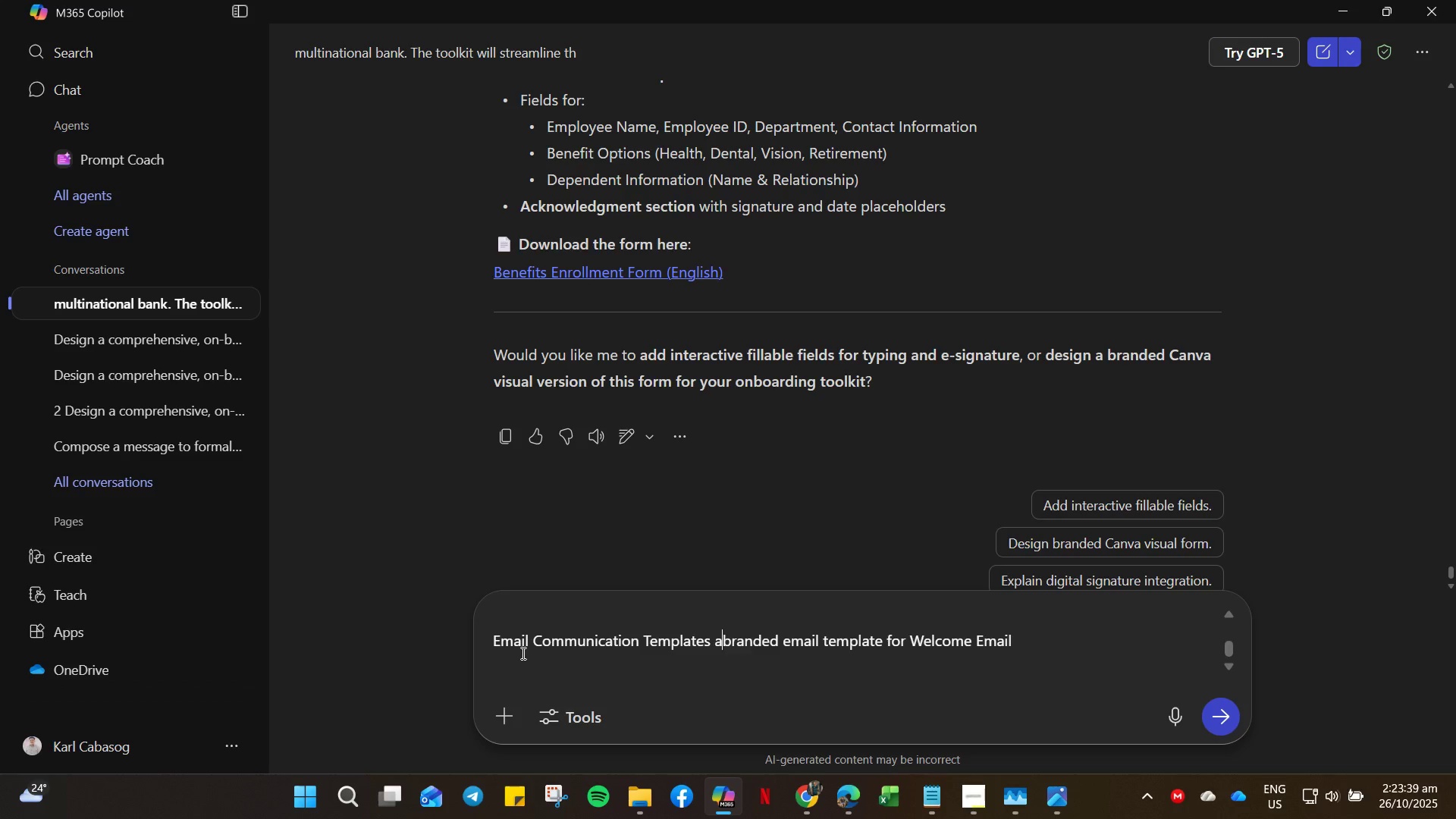 
key(A)
 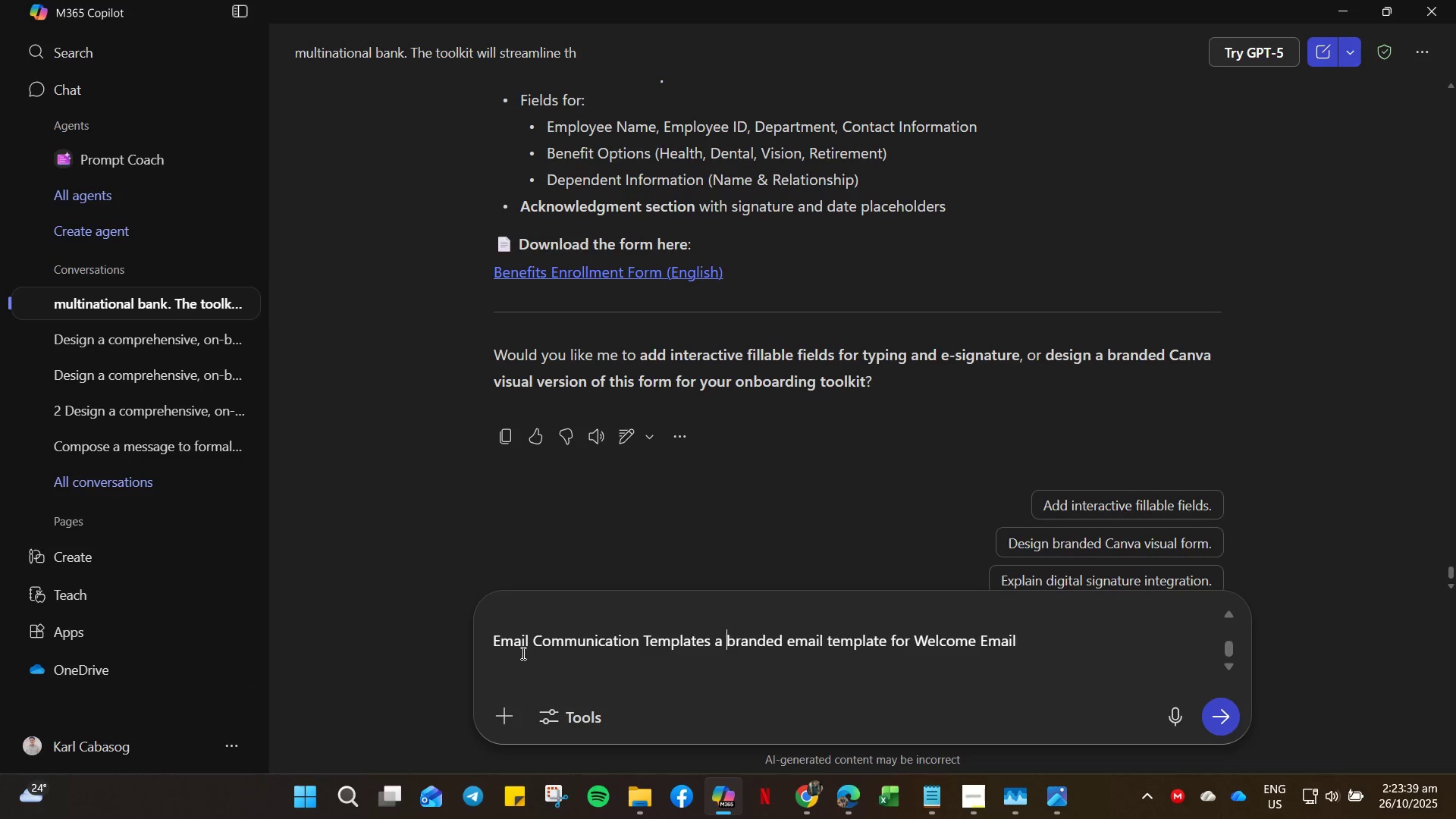 
key(Space)
 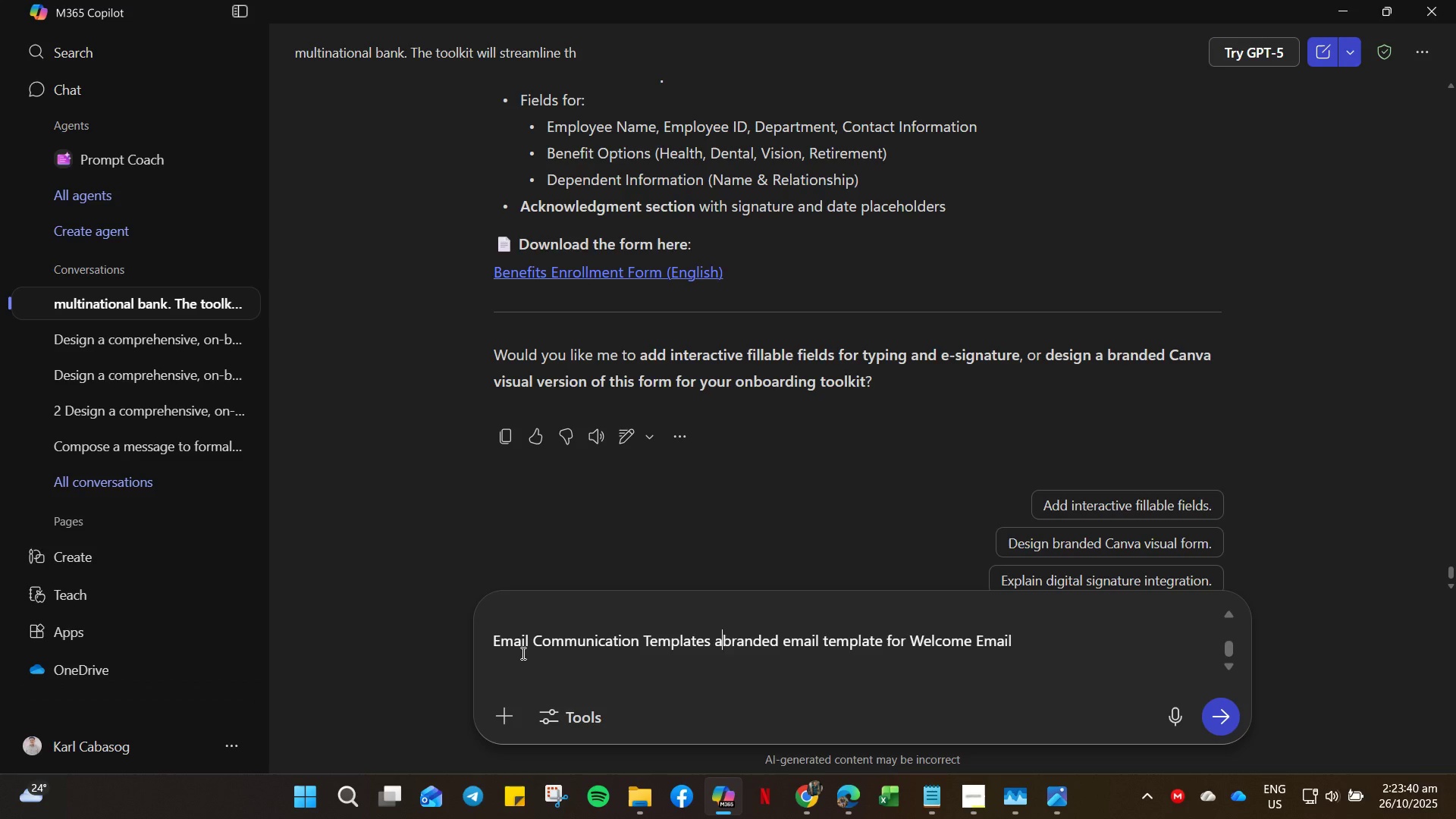 
key(Backspace)
 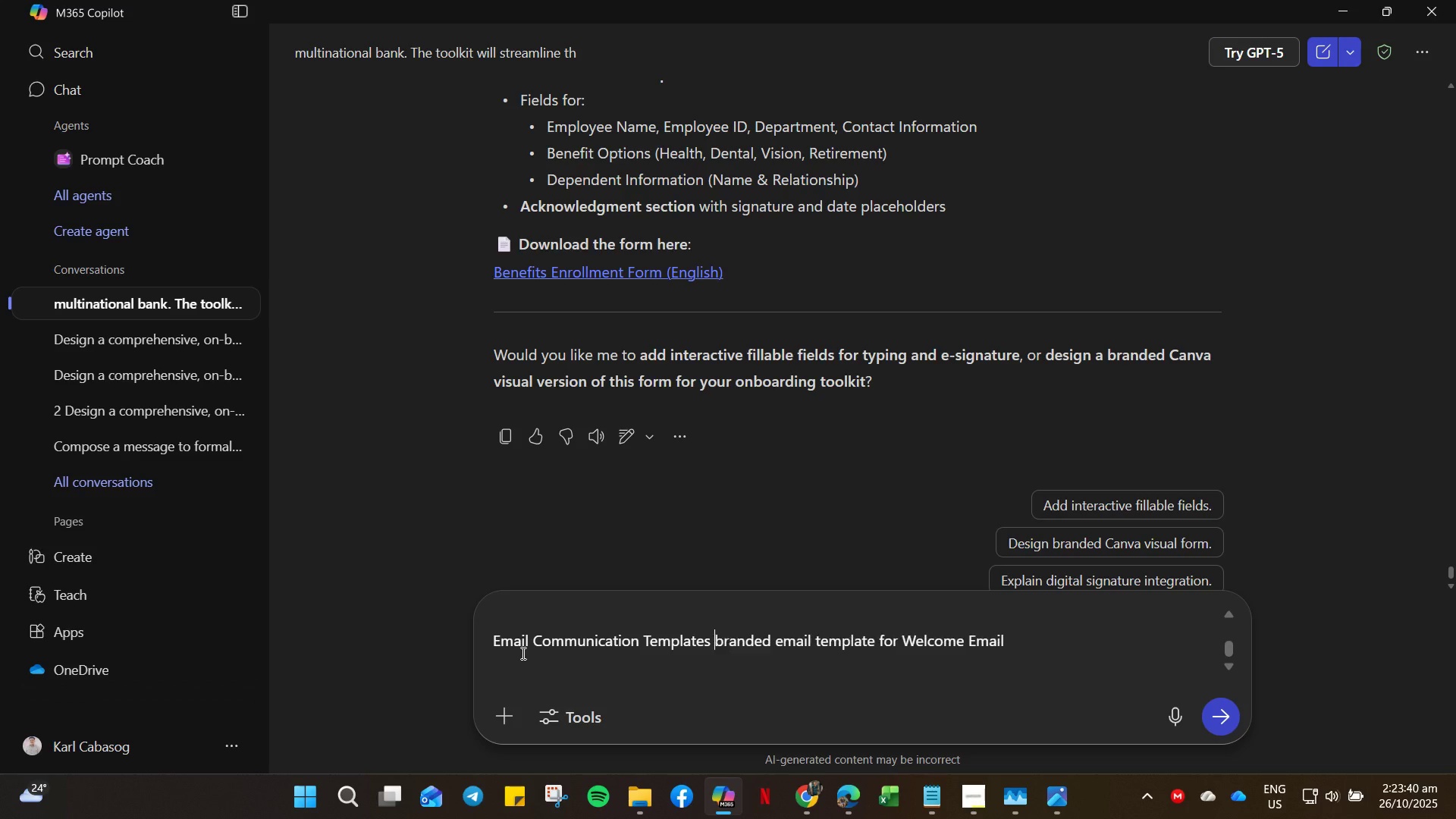 
key(Backspace)
 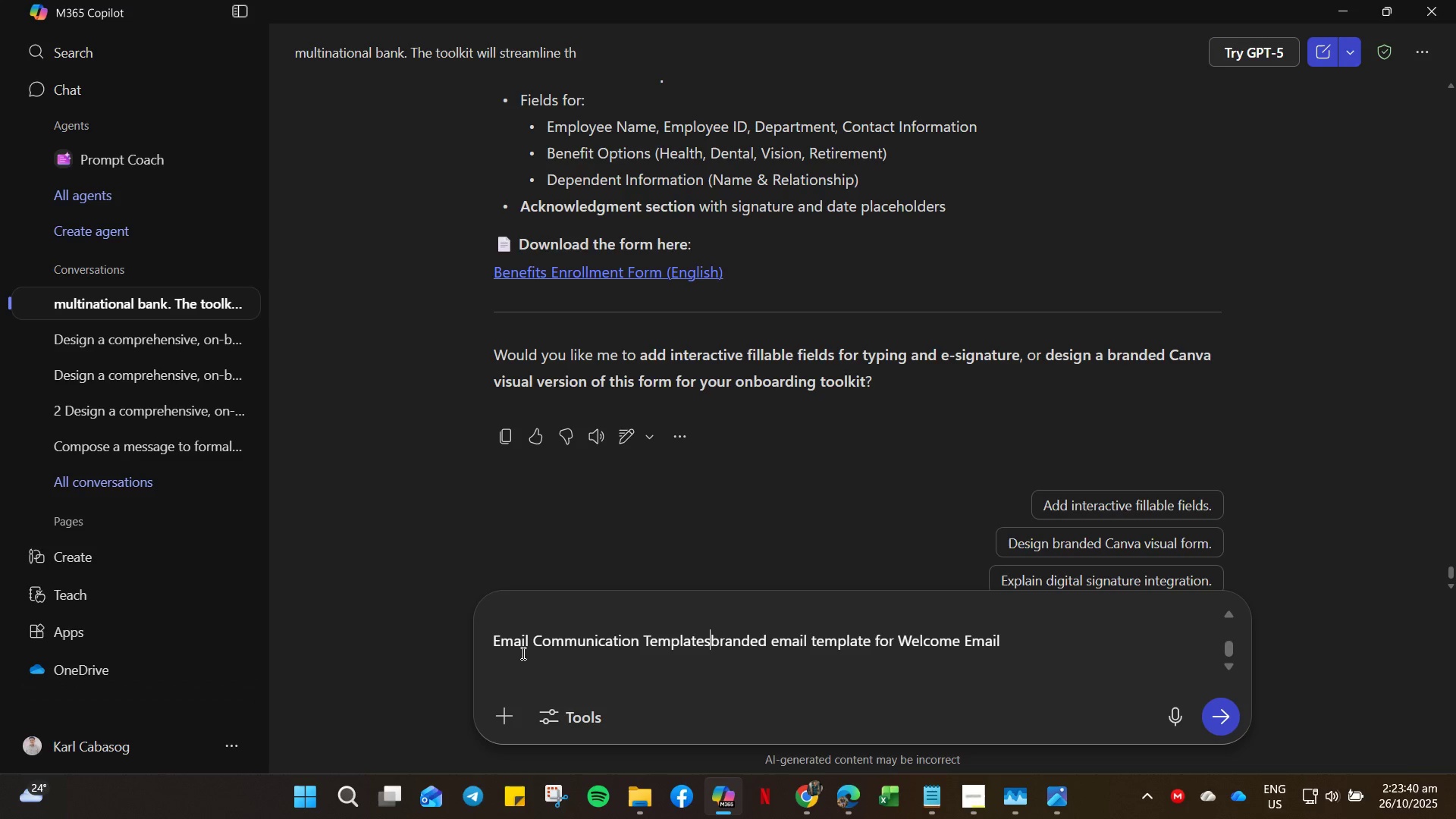 
key(Backspace)
 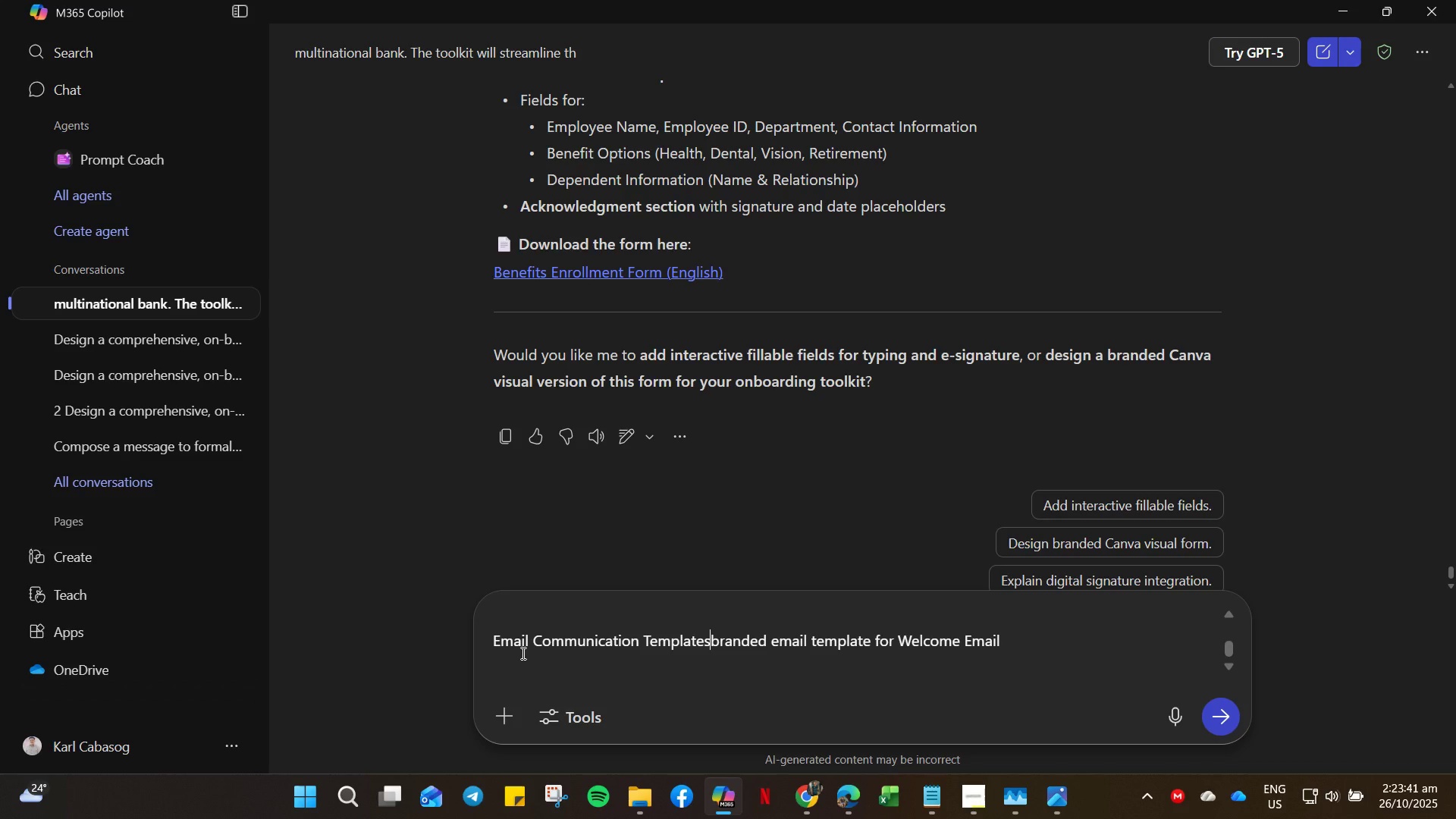 
key(Backspace)
 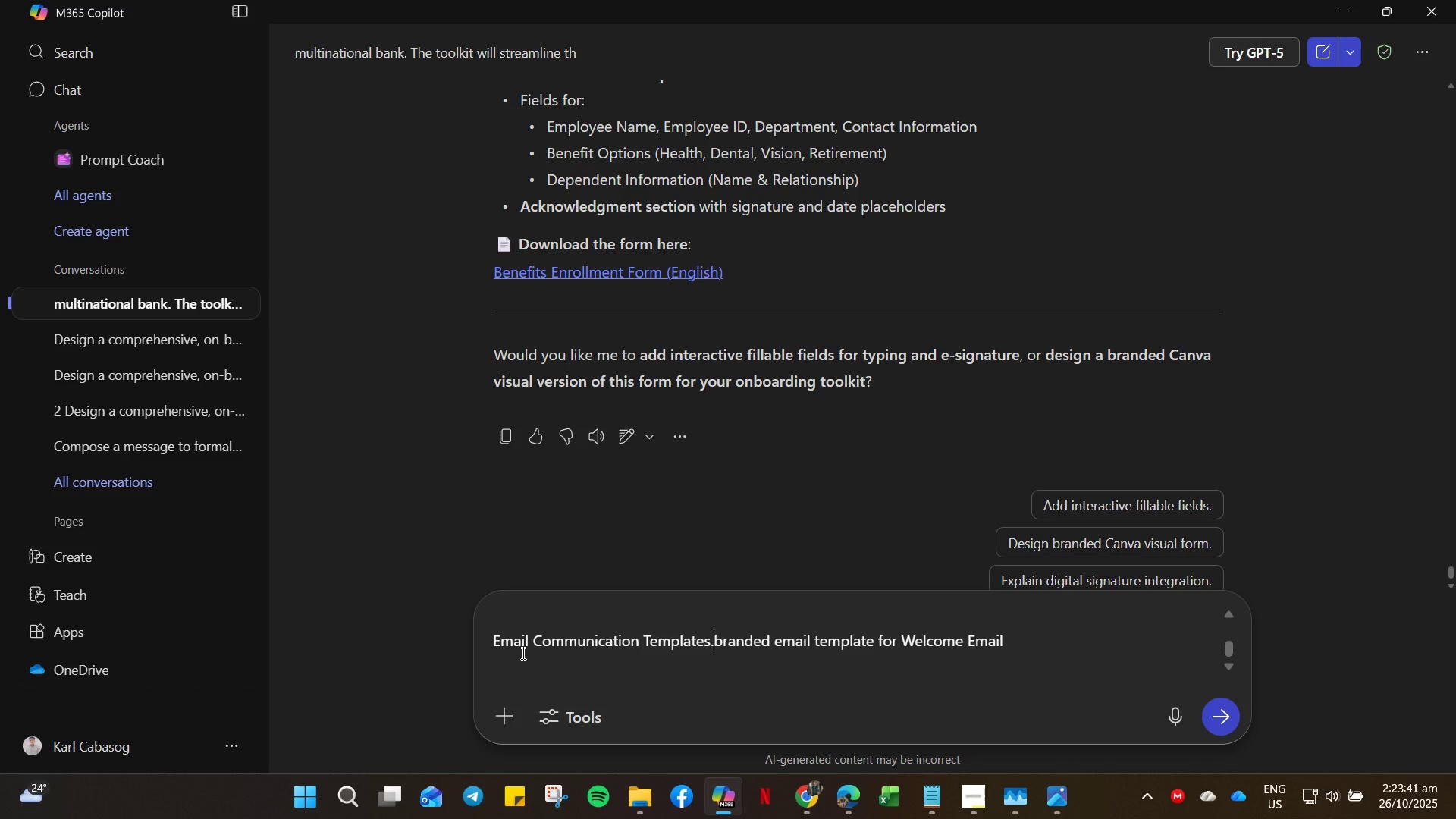 
key(Period)
 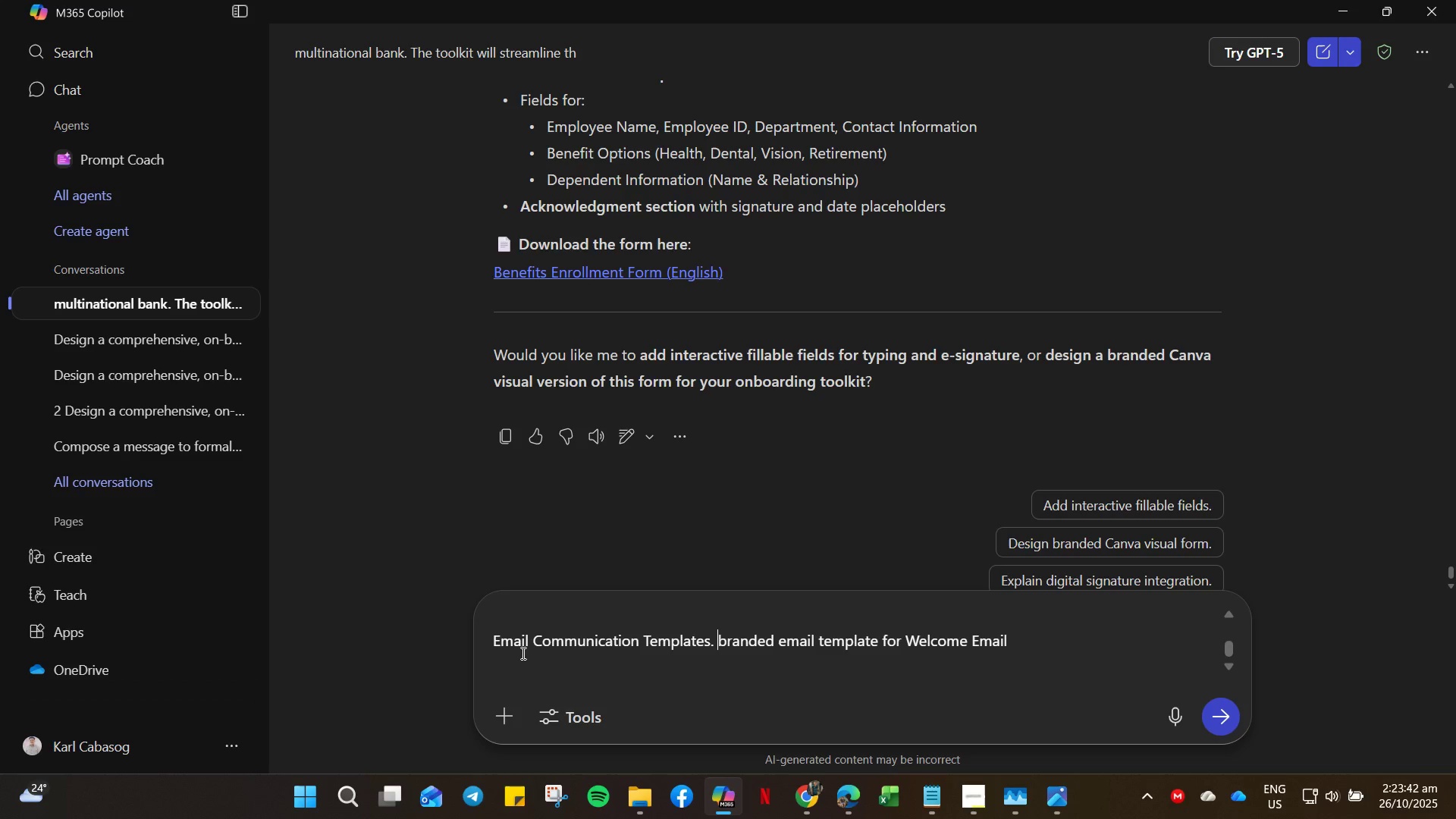 
key(Space)
 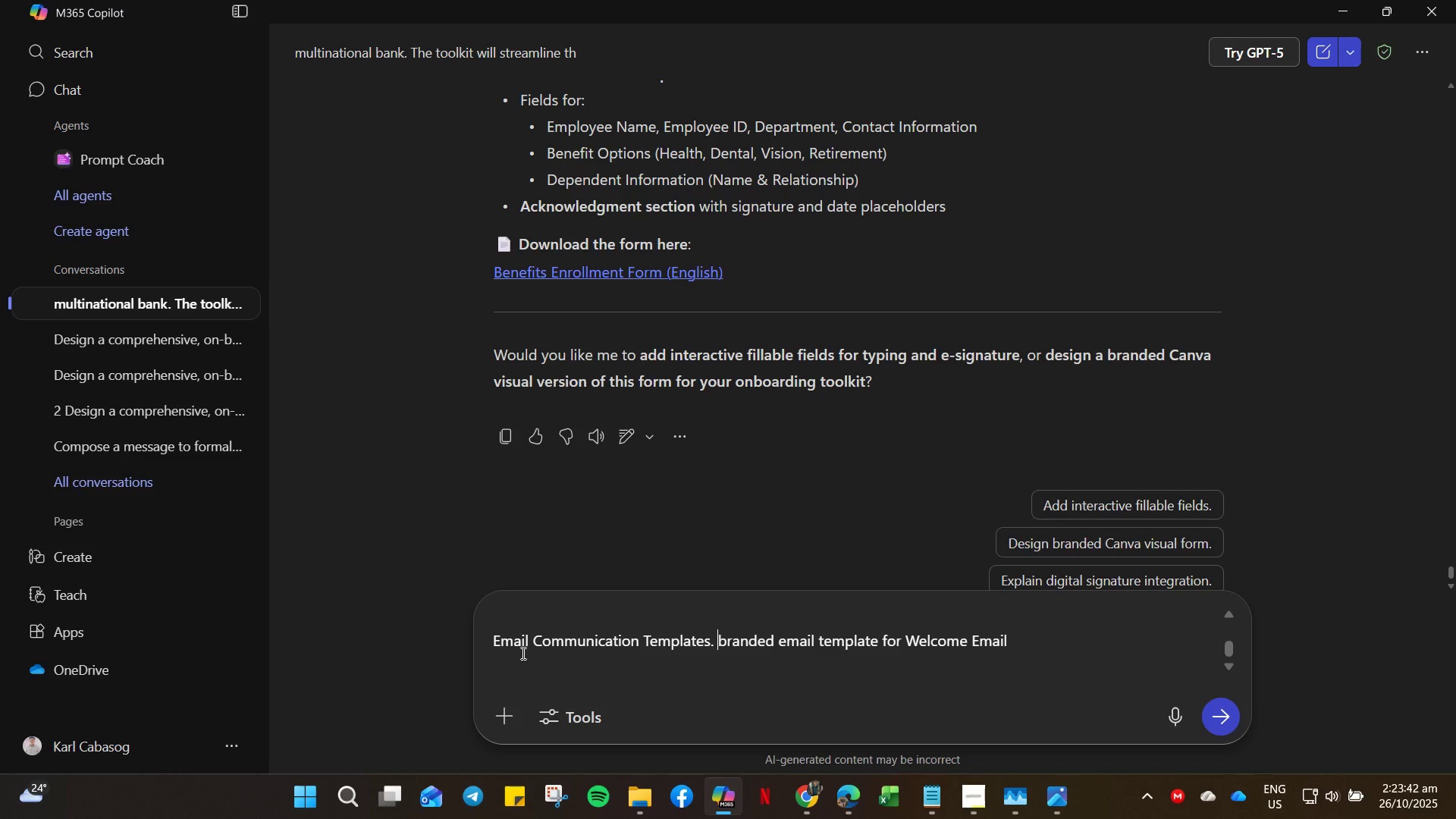 
key(Shift+A)
 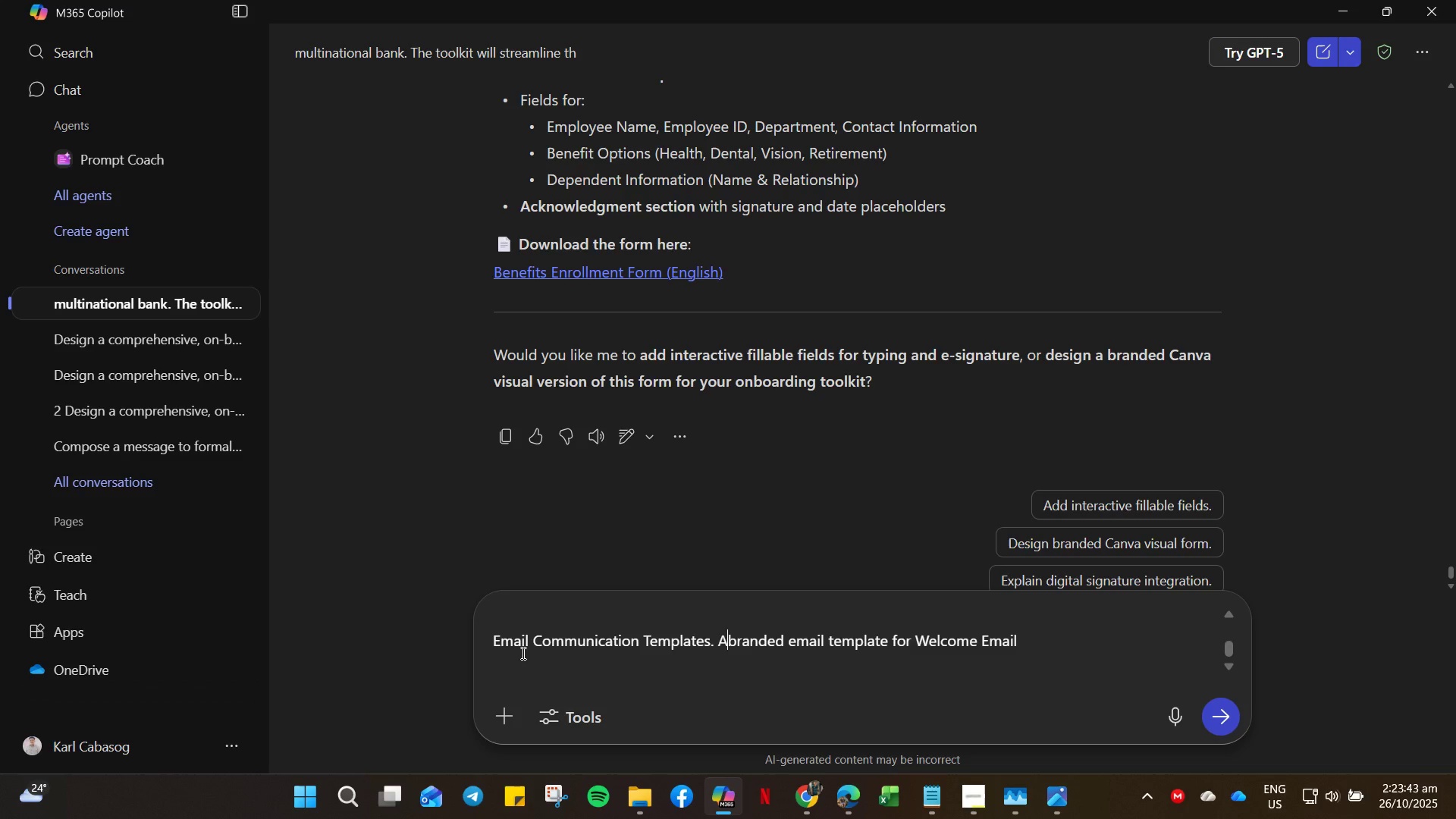 
key(Space)
 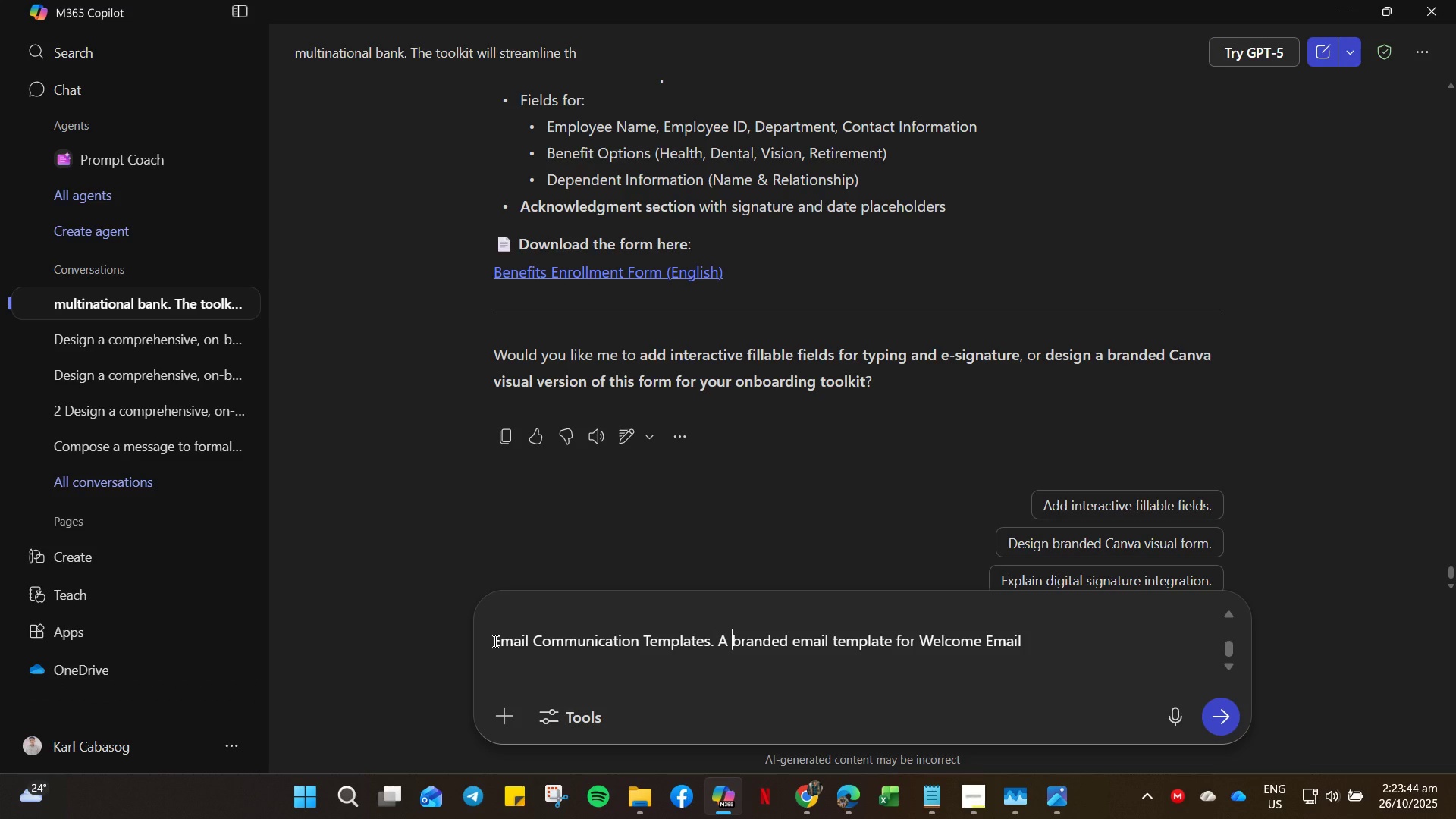 
left_click_drag(start_coordinate=[494, 641], to_coordinate=[937, 803])
 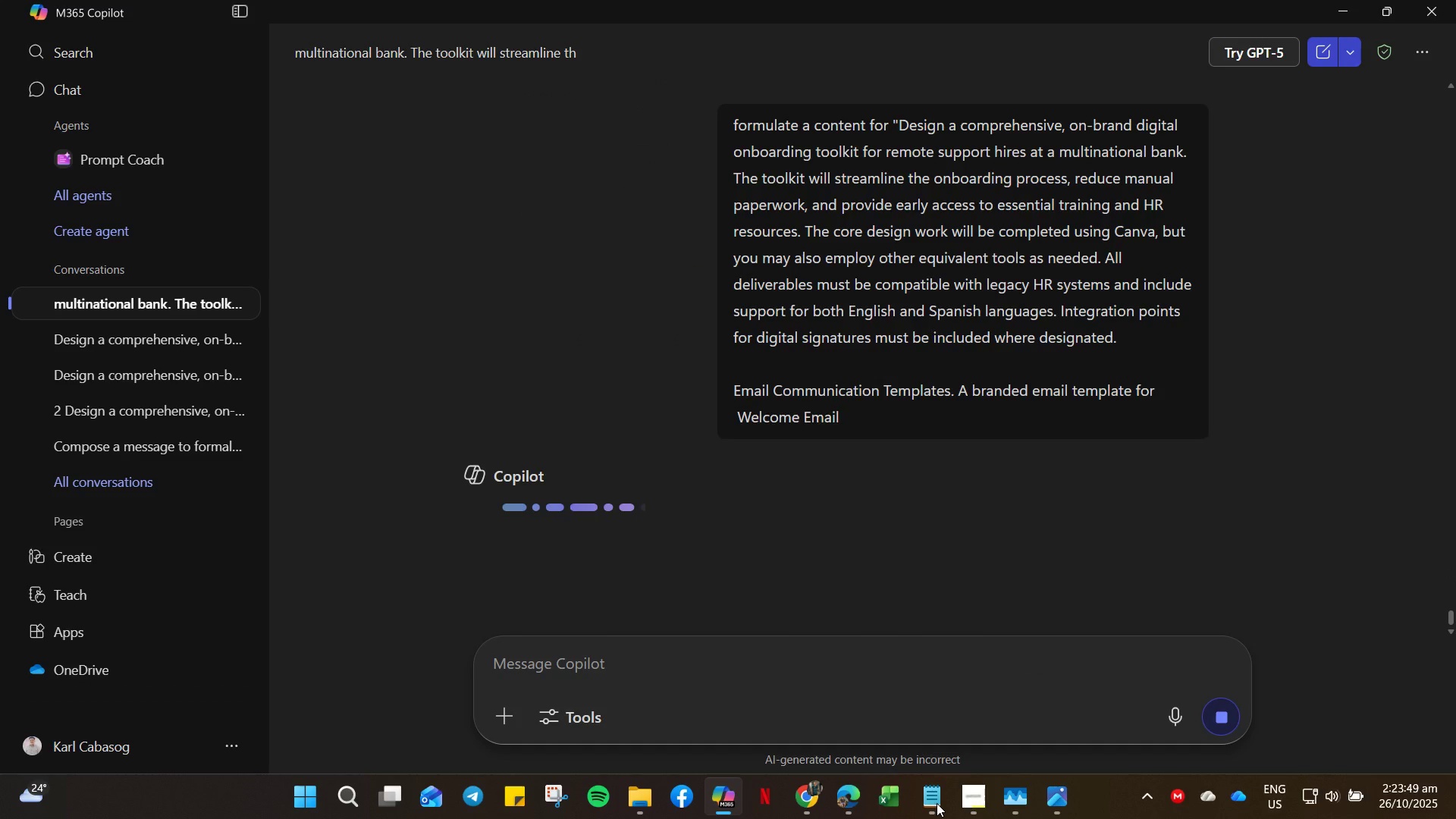 
key(Backspace)
 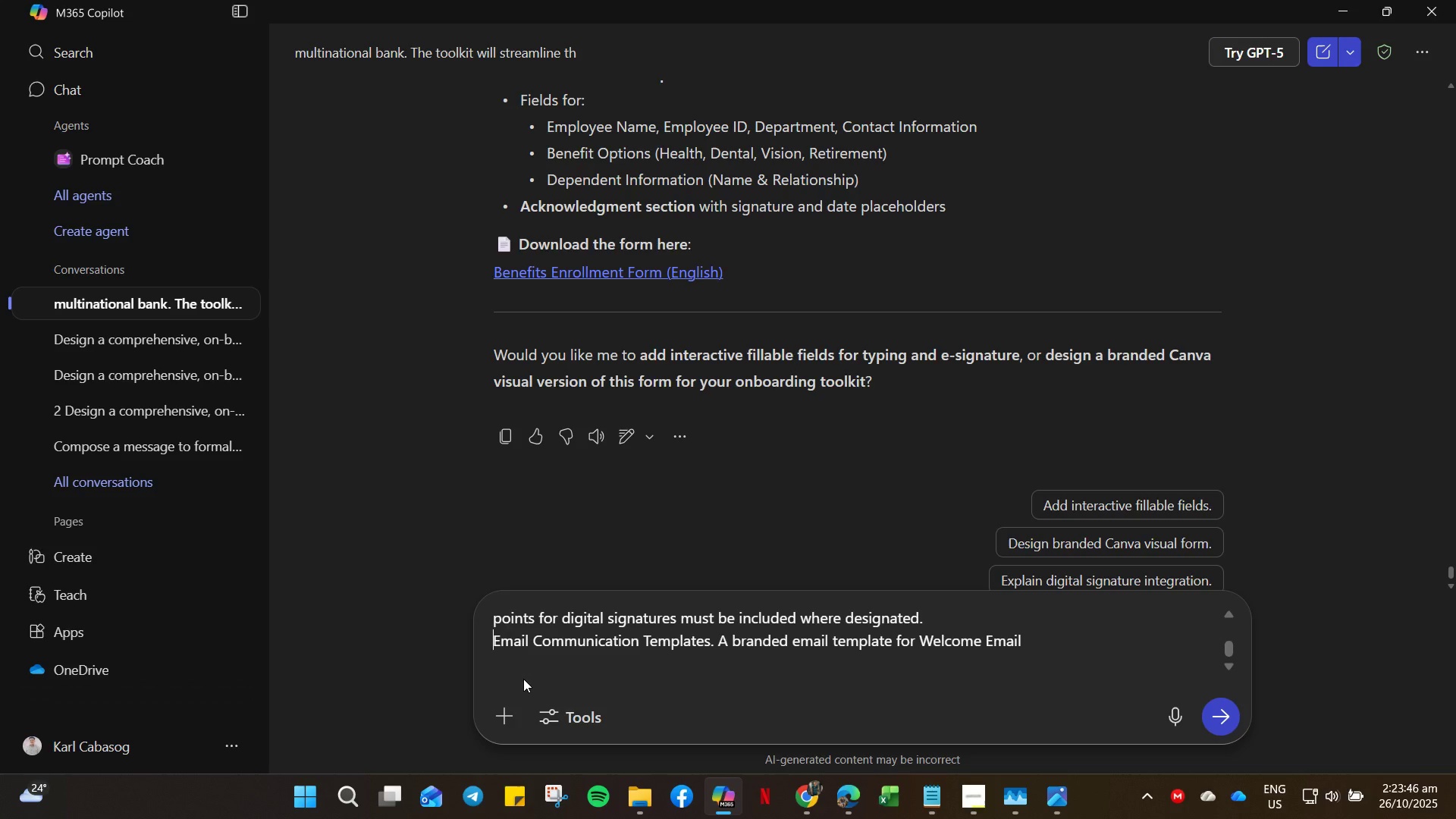 
key(Control+A)
 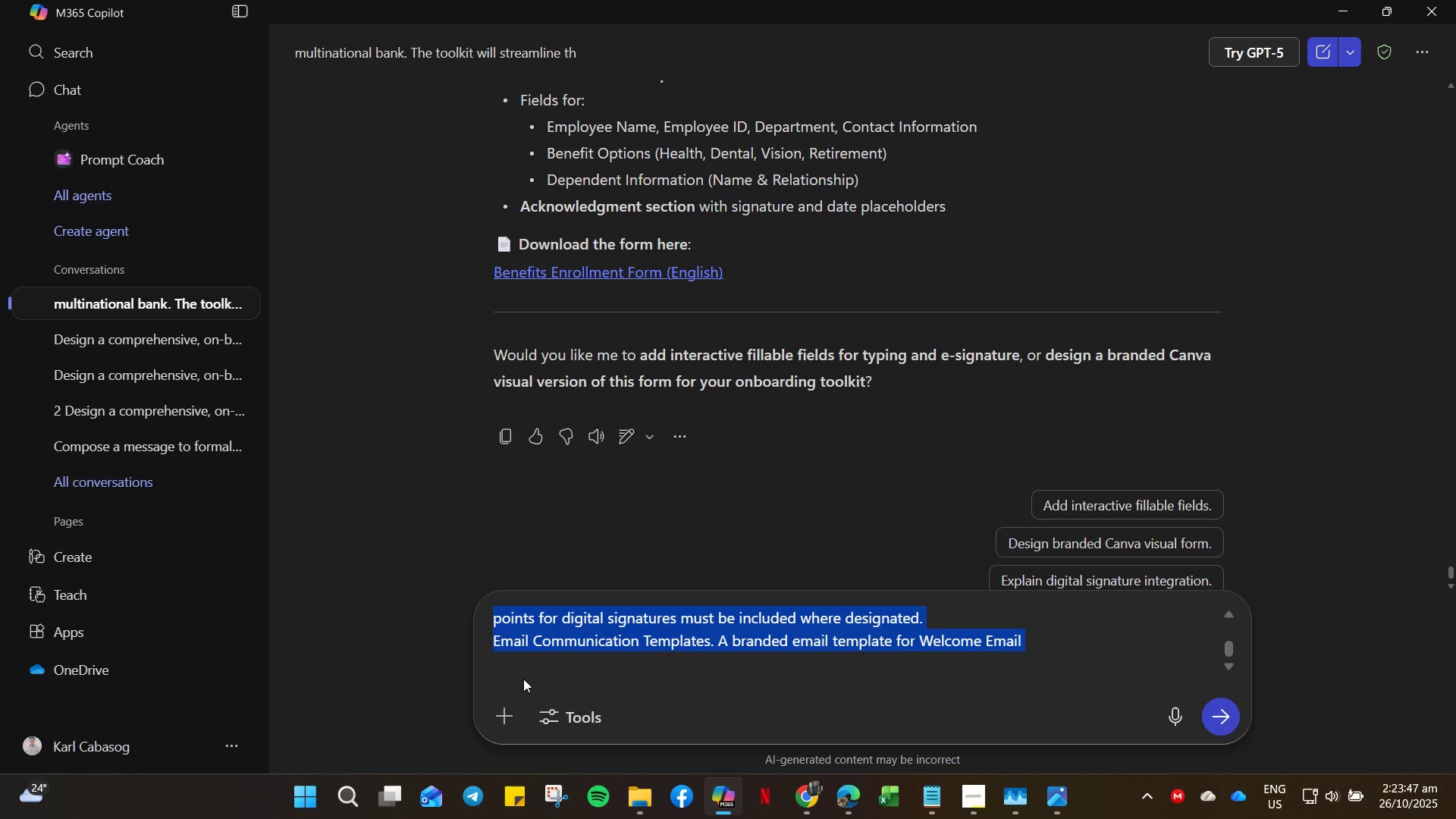 
key(Control+C)
 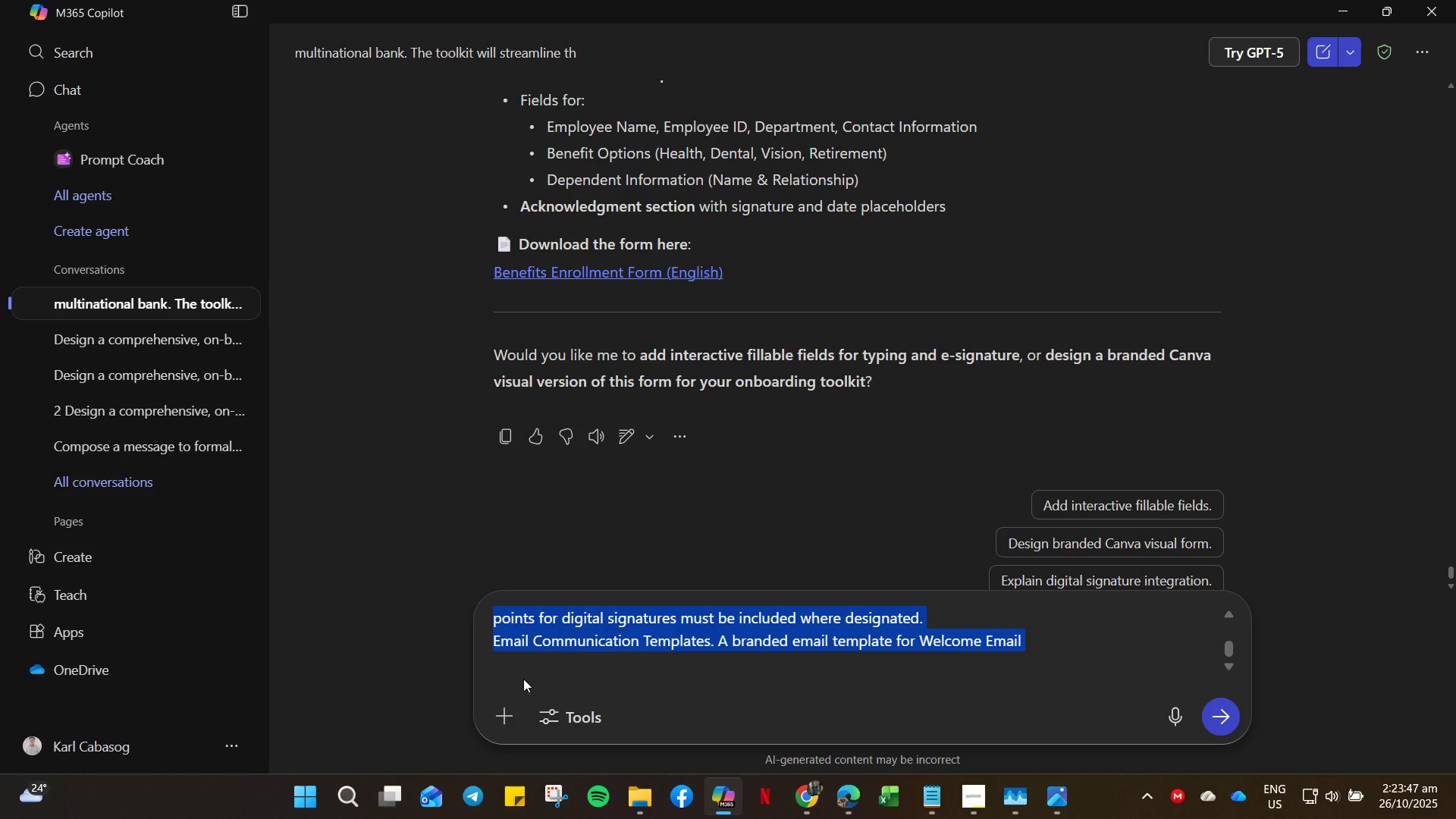 
key(Enter)
 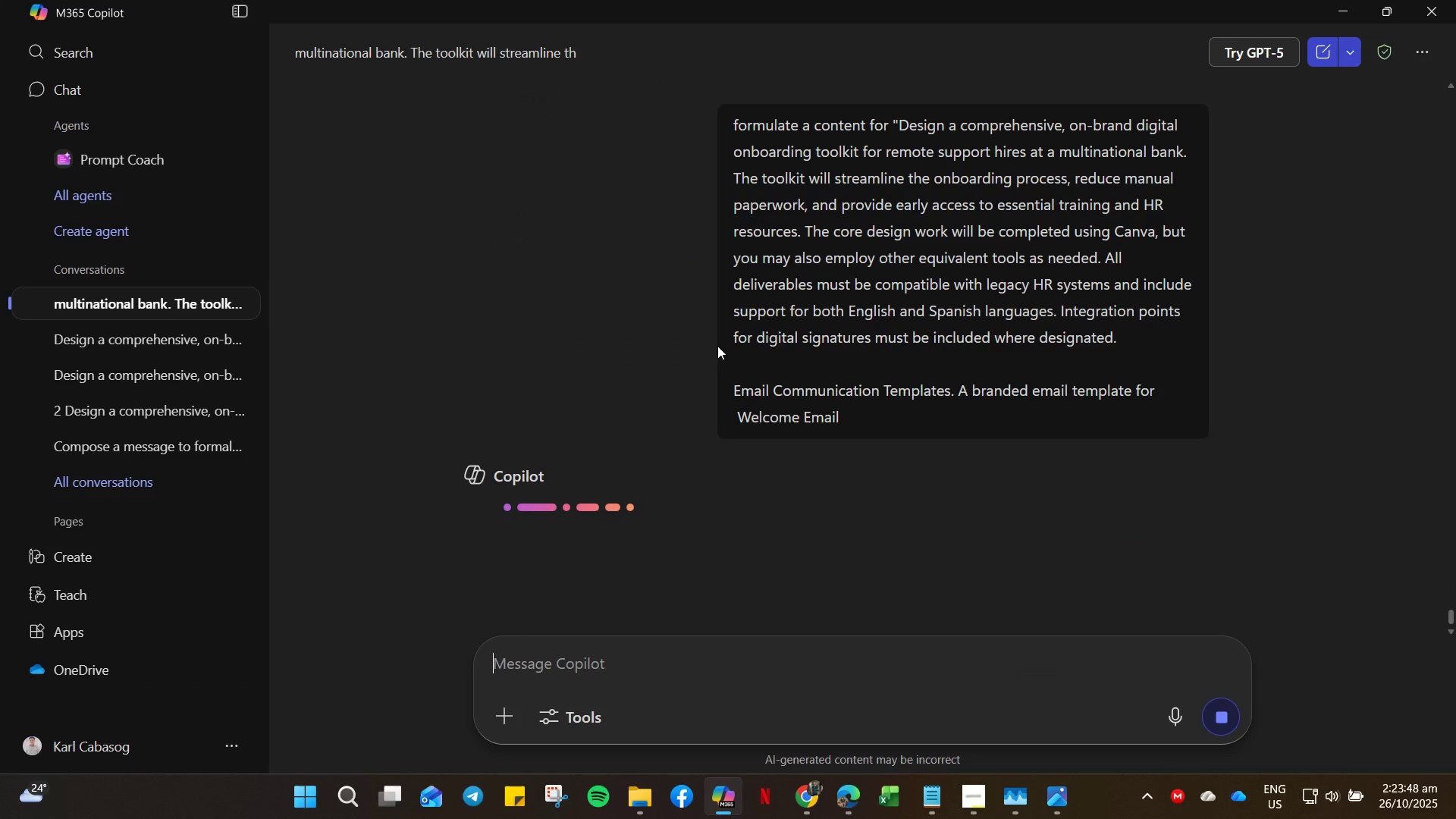 
scroll: coordinate [738, 328], scroll_direction: down, amount: 6.0
 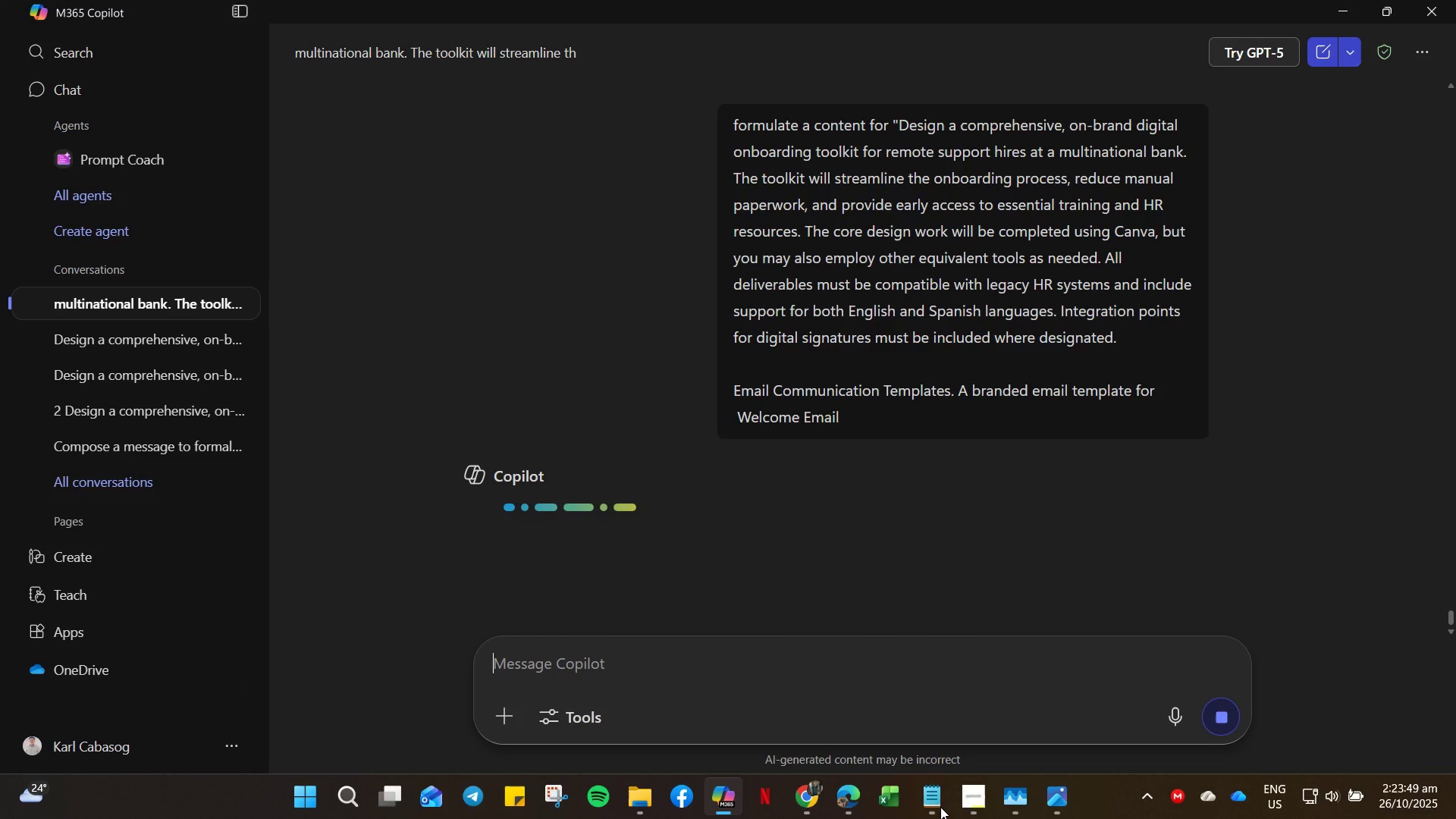 
left_click([937, 803])
 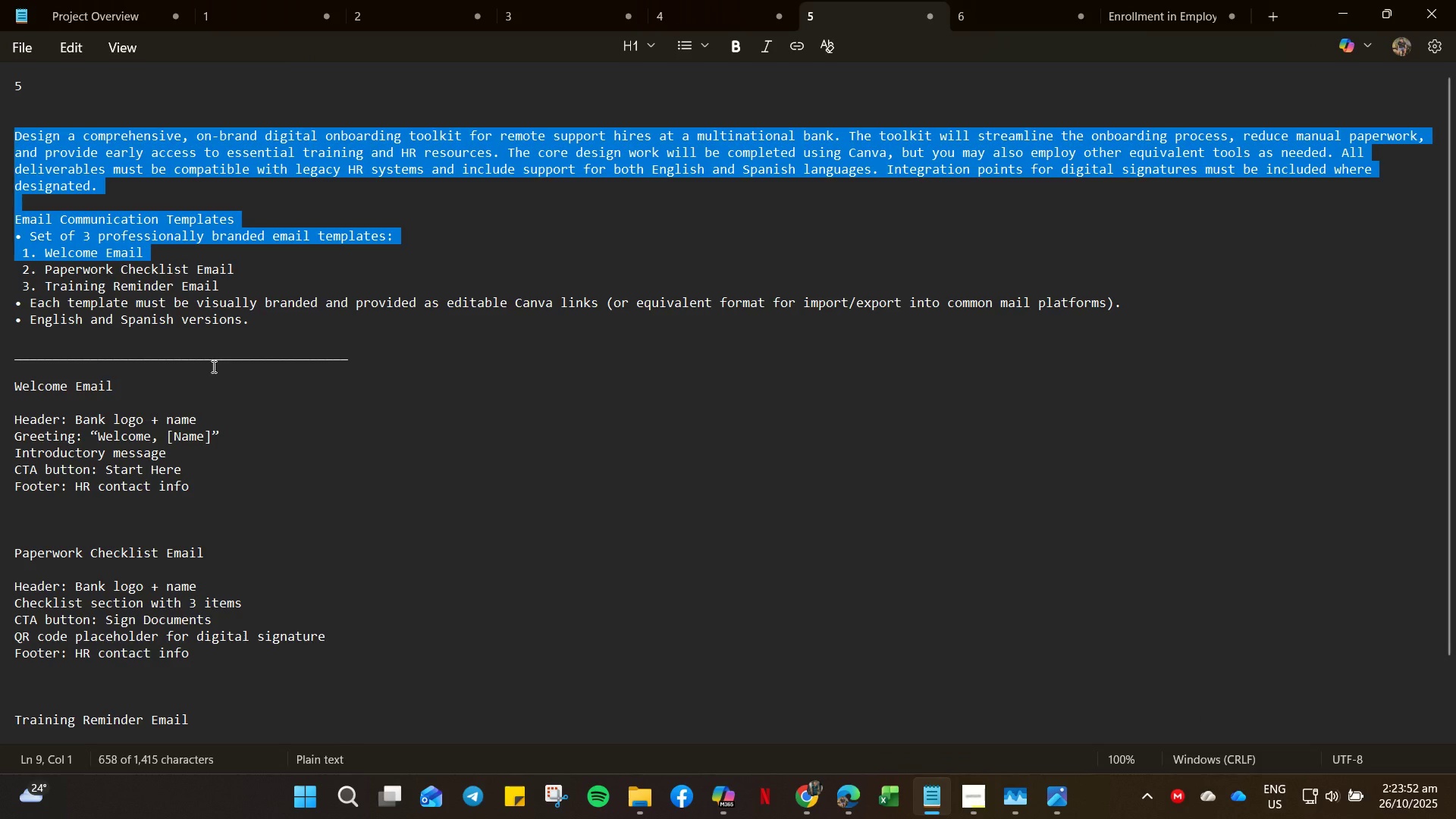 
left_click([152, 345])
 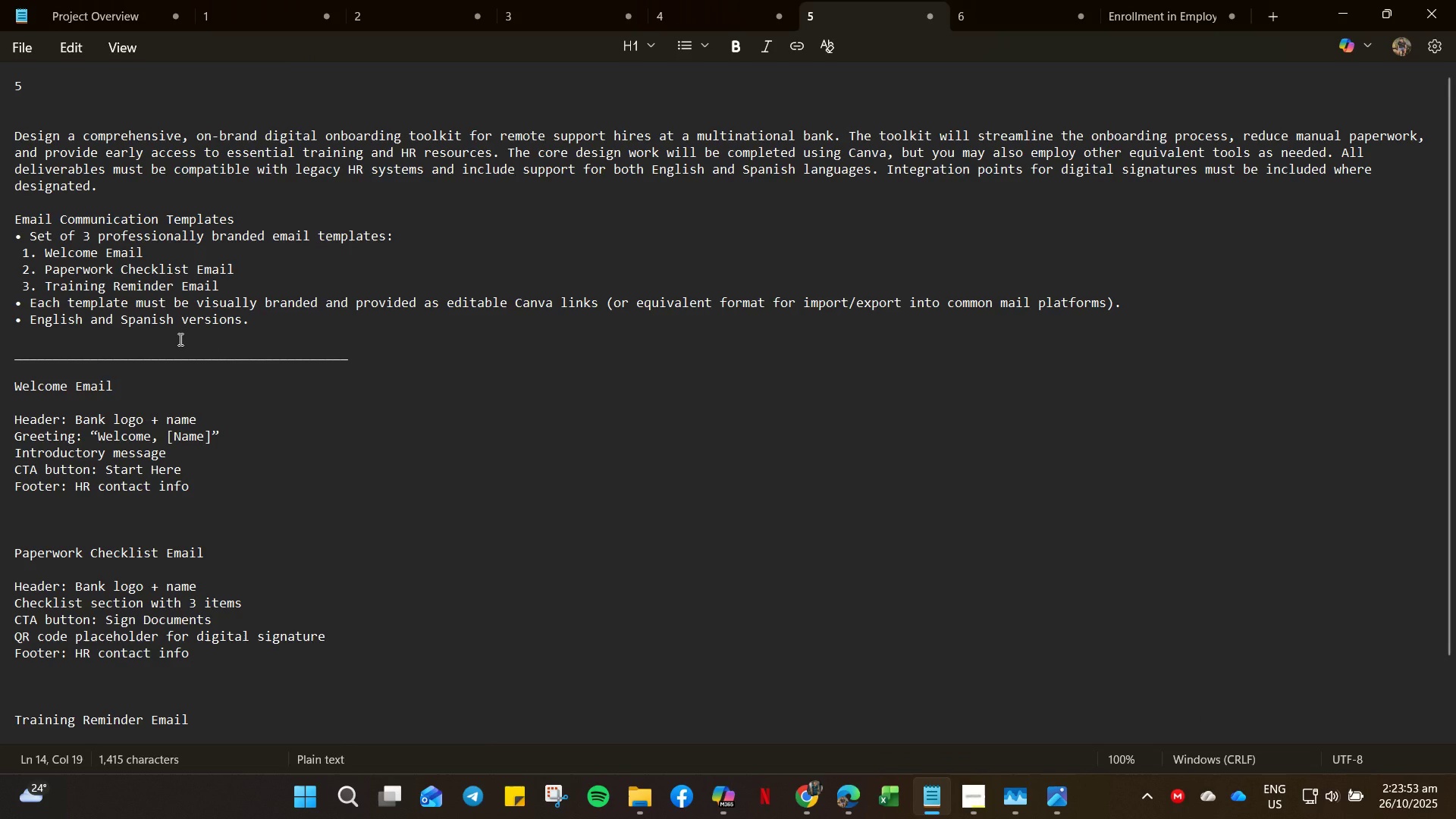 
left_click([179, 339])
 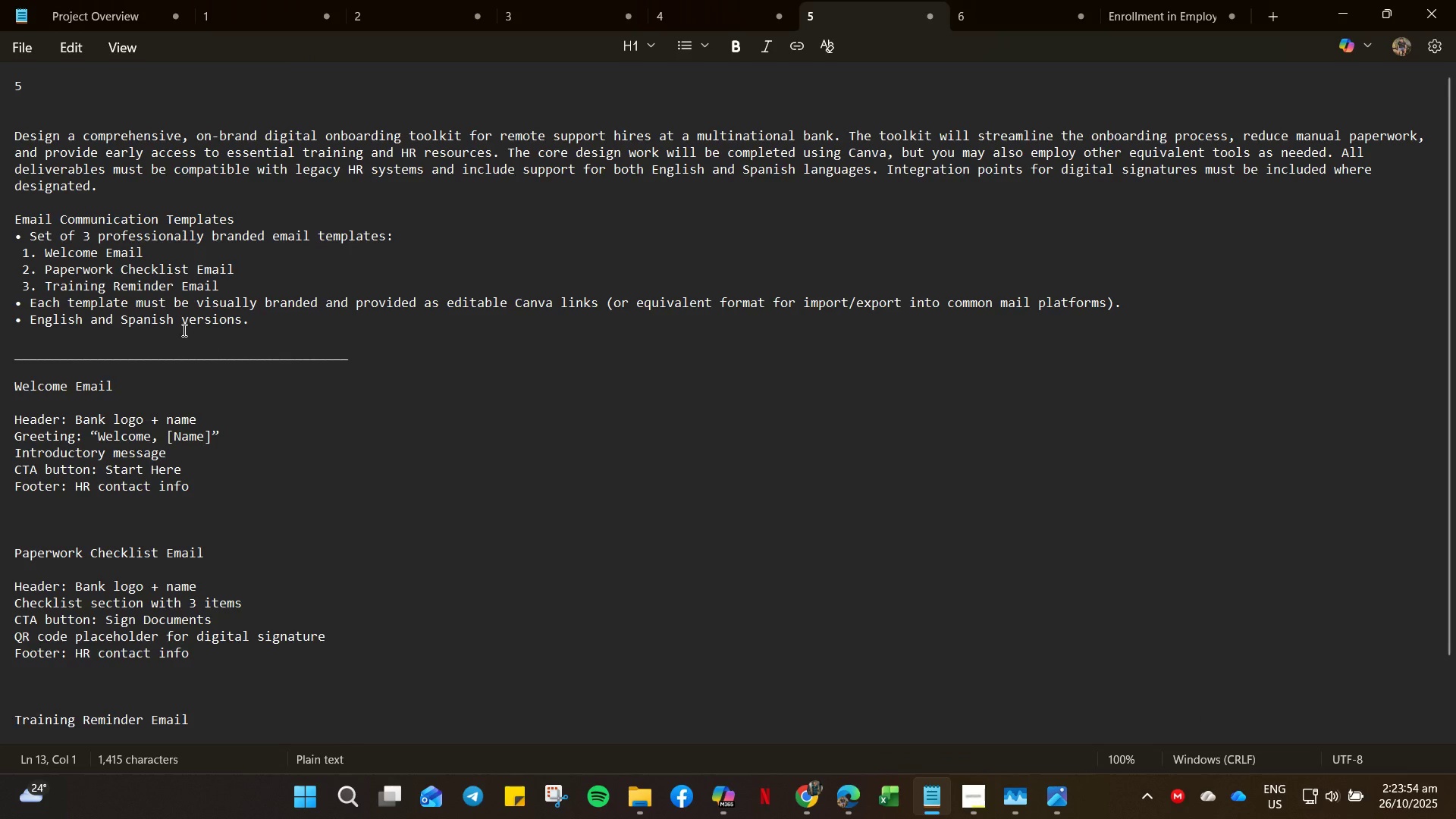 
key(Enter)
 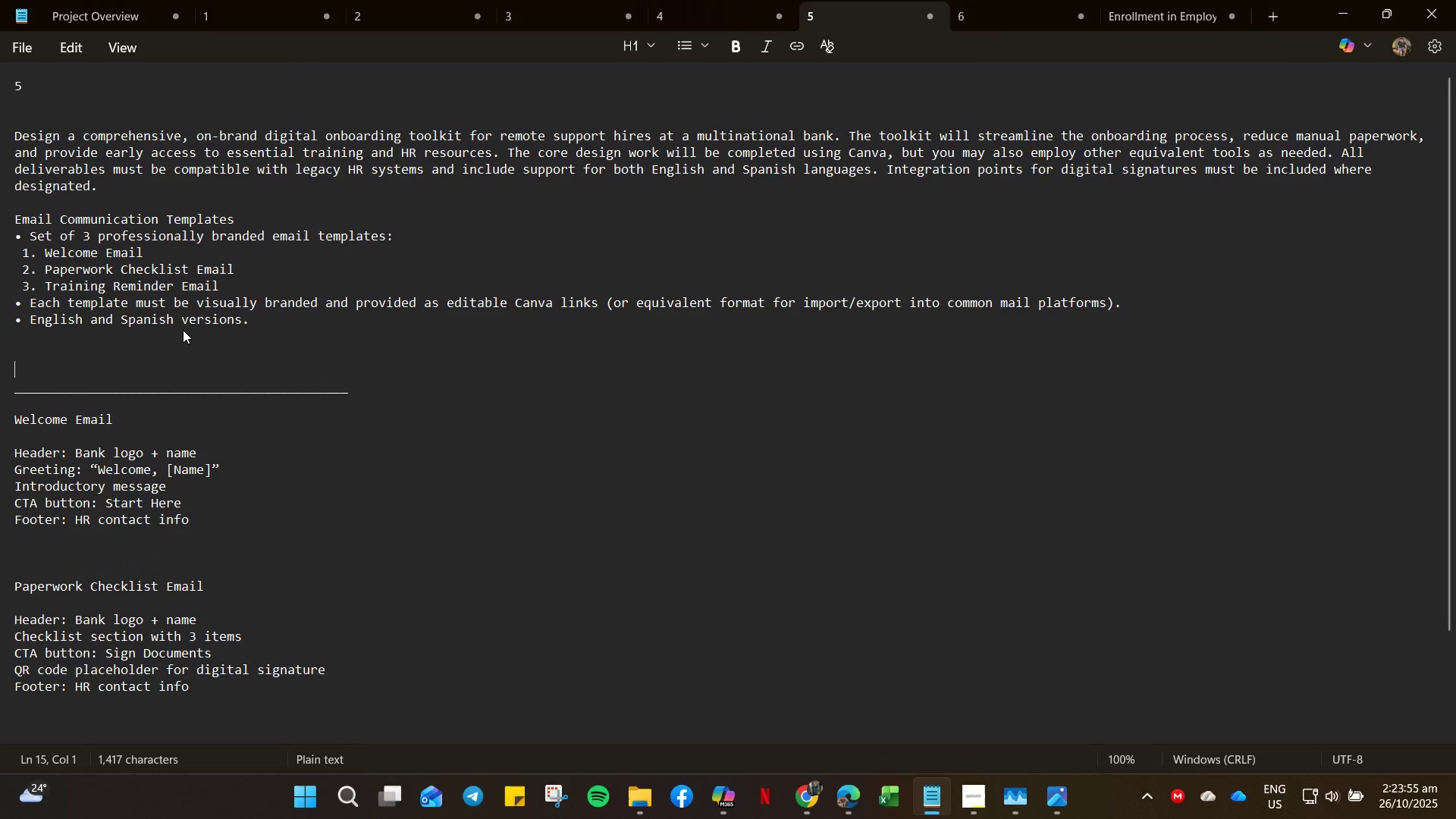 
key(Enter)
 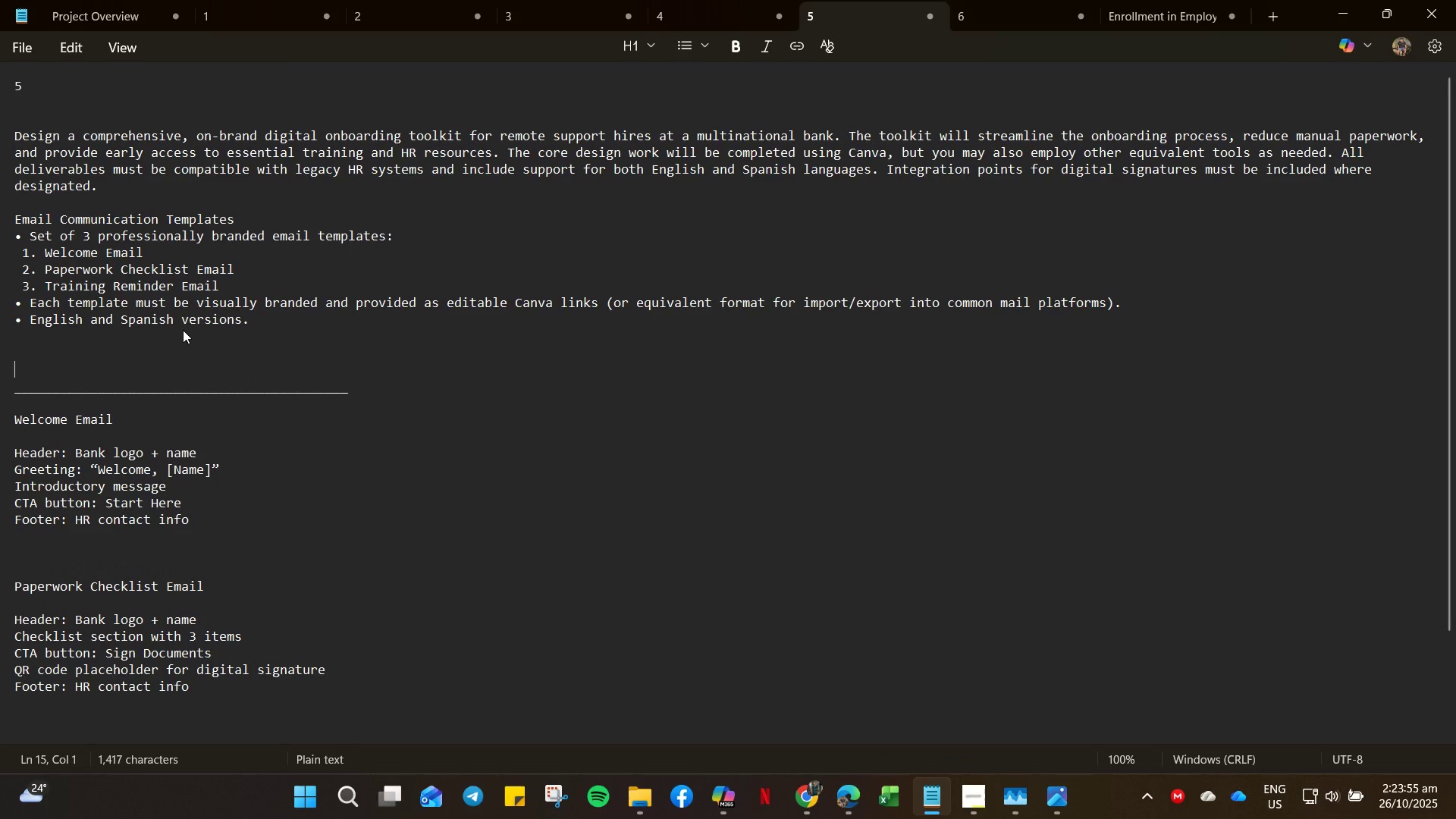 
hold_key(key=ShiftRight, duration=1.0)
 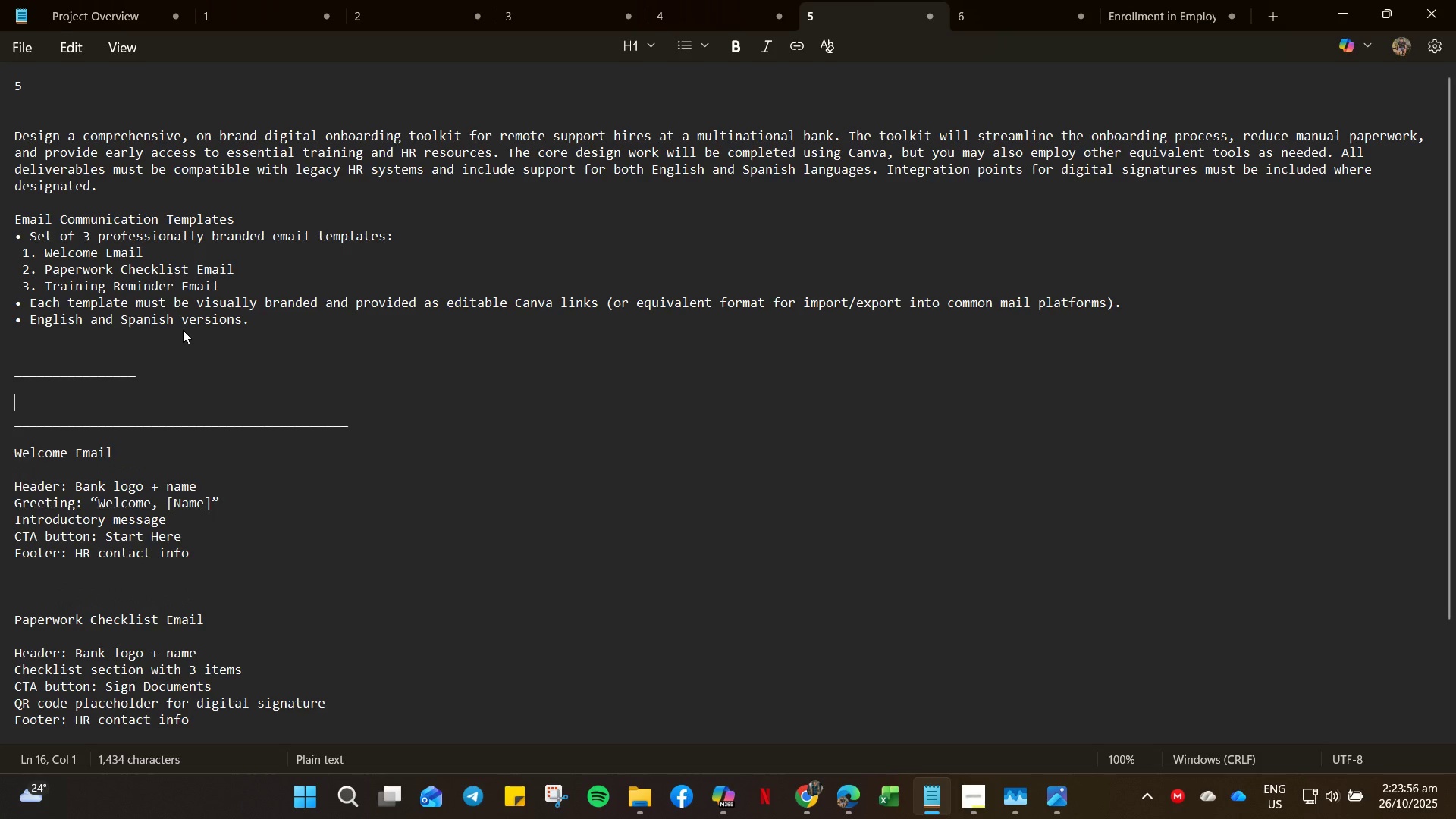 
hold_key(key=Minus, duration=0.72)
 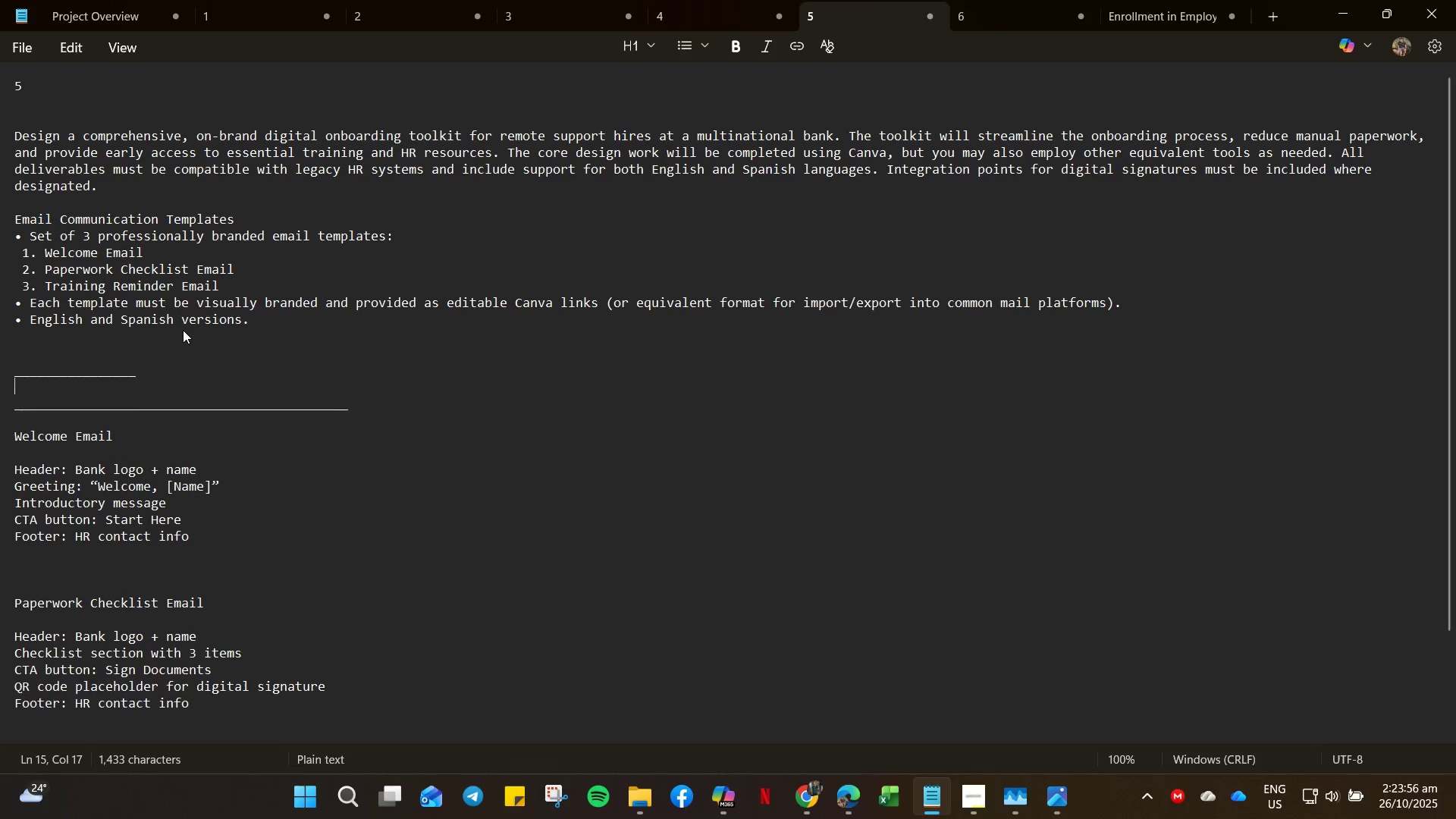 
key(Enter)
 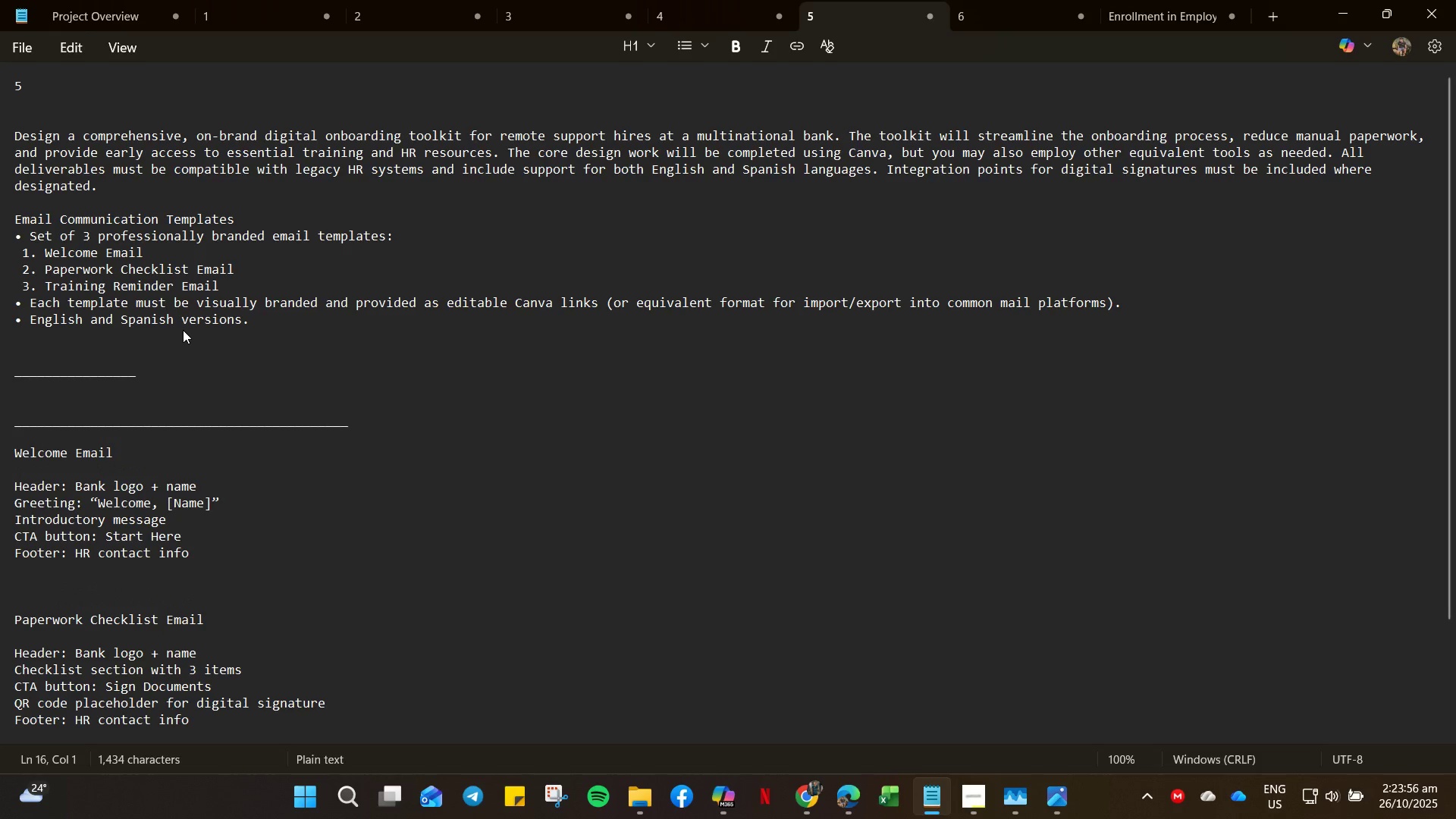 
key(Enter)
 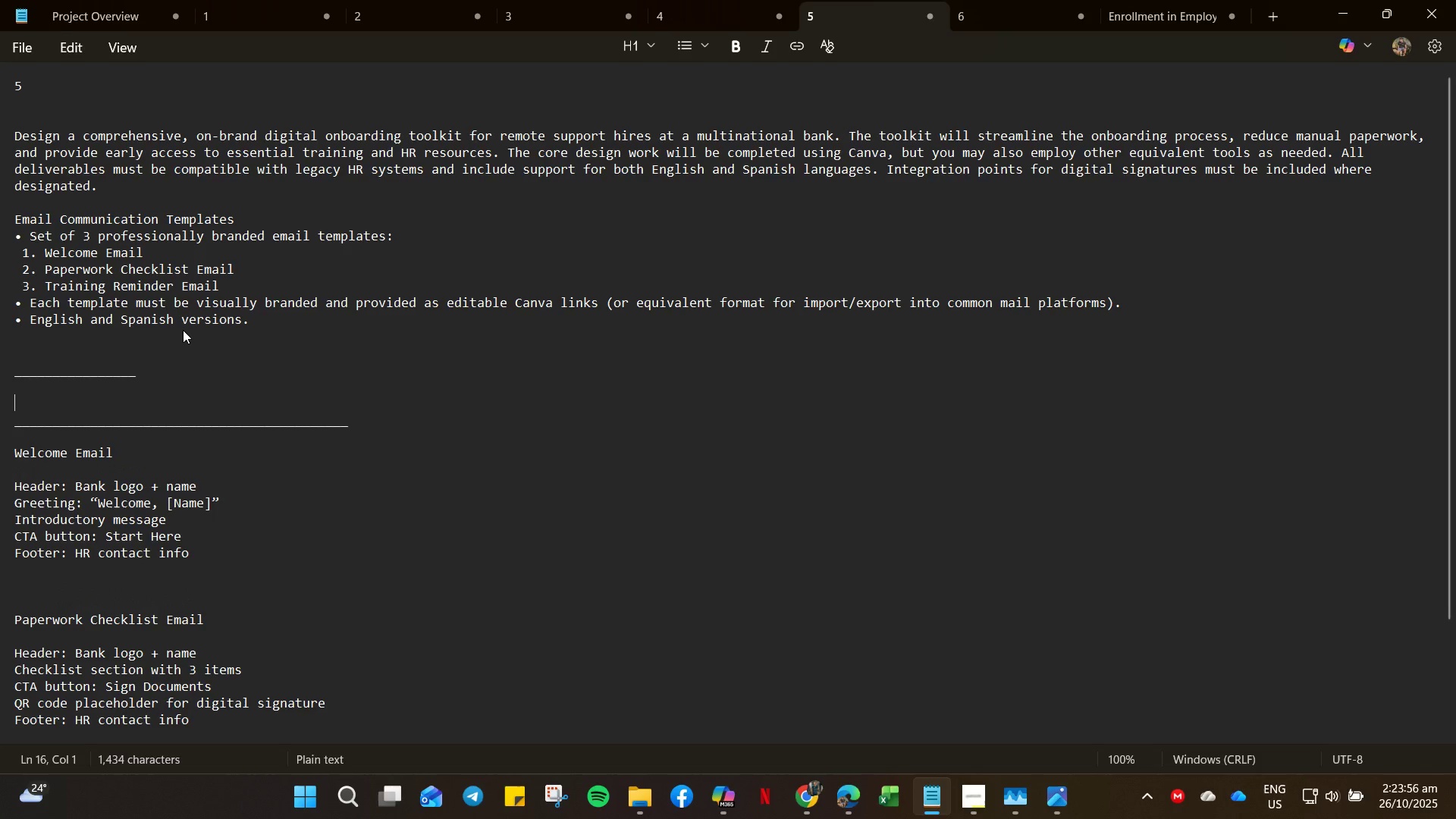 
key(Enter)
 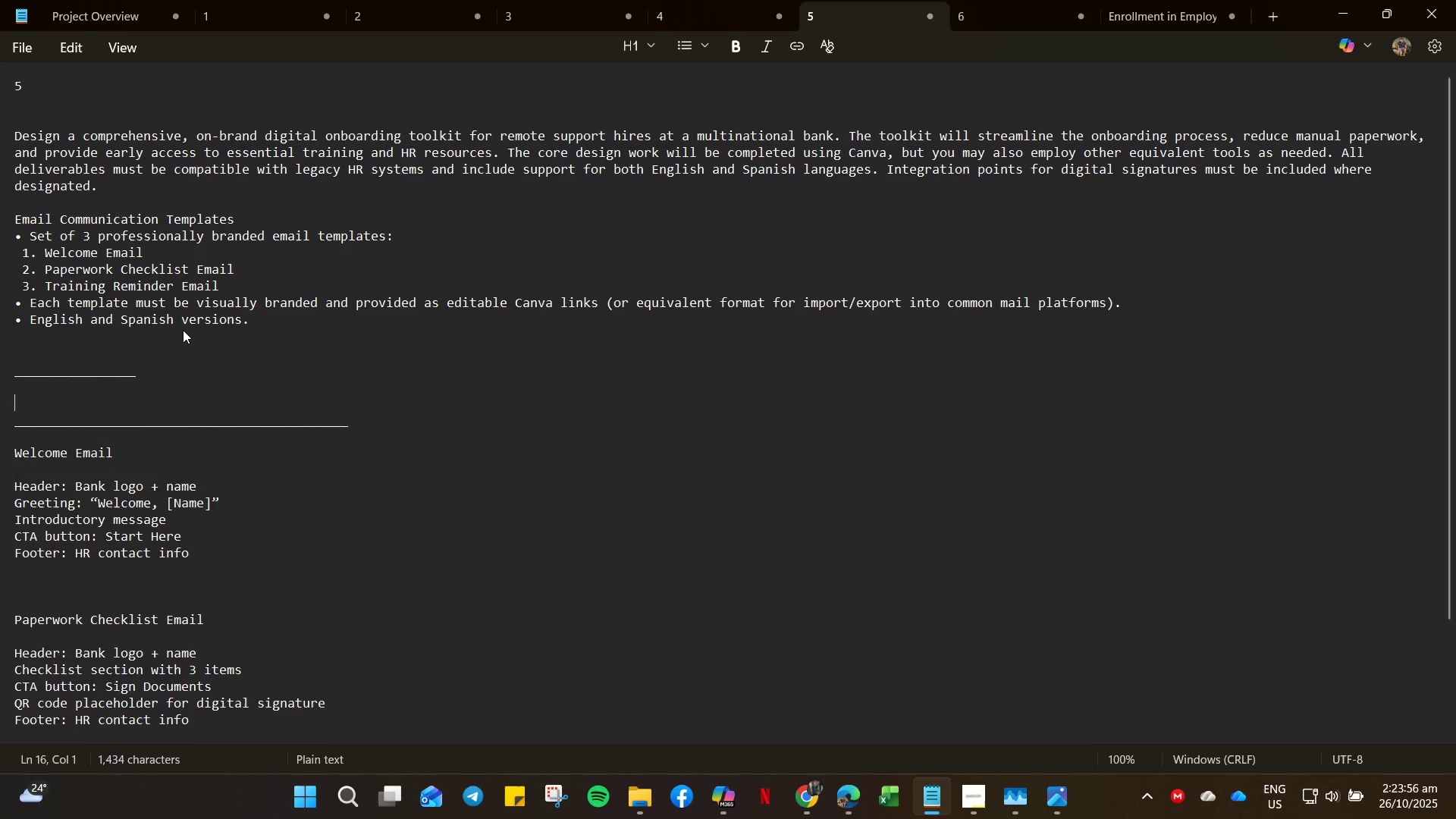 
key(Enter)
 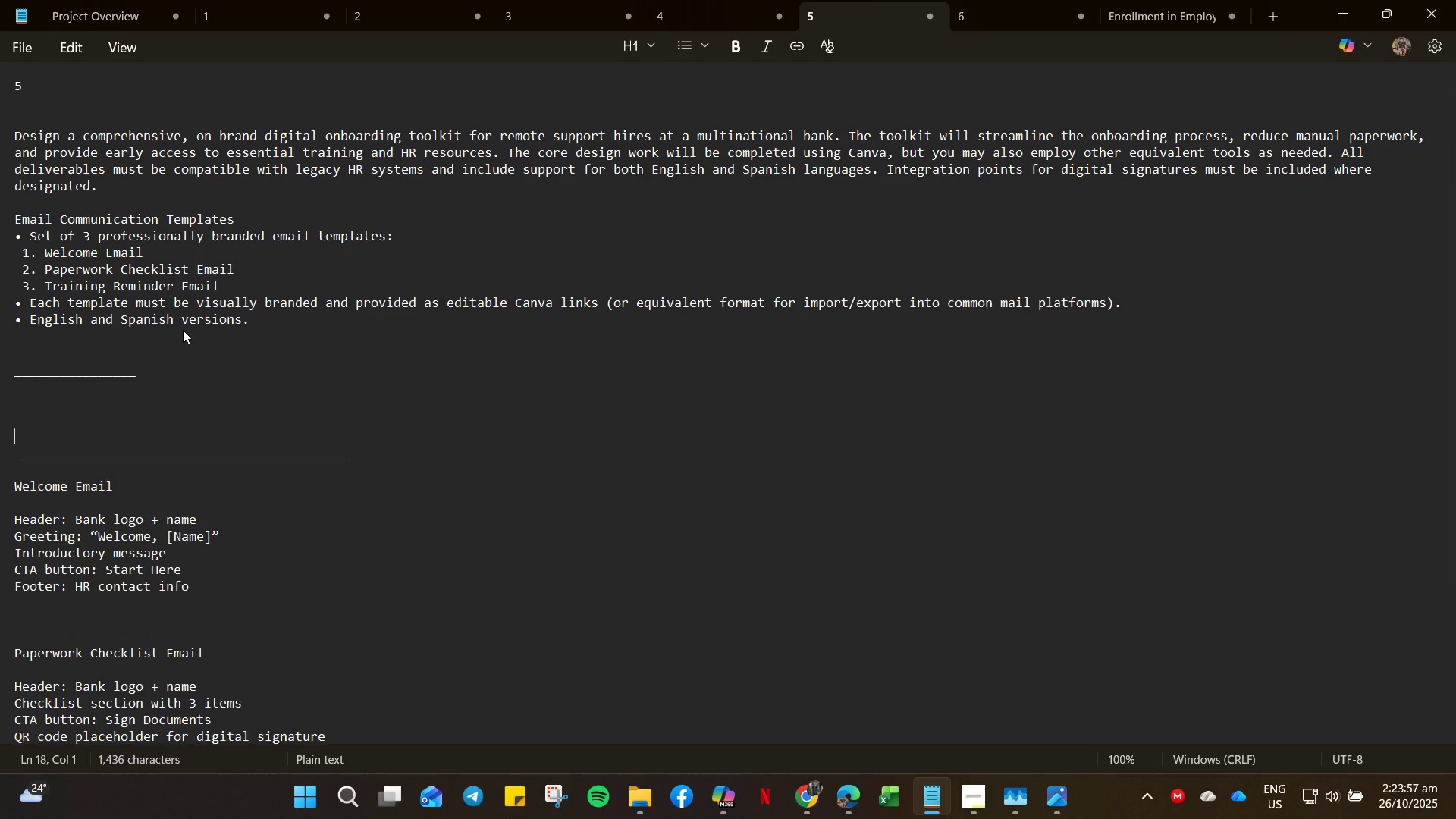 
key(Enter)
 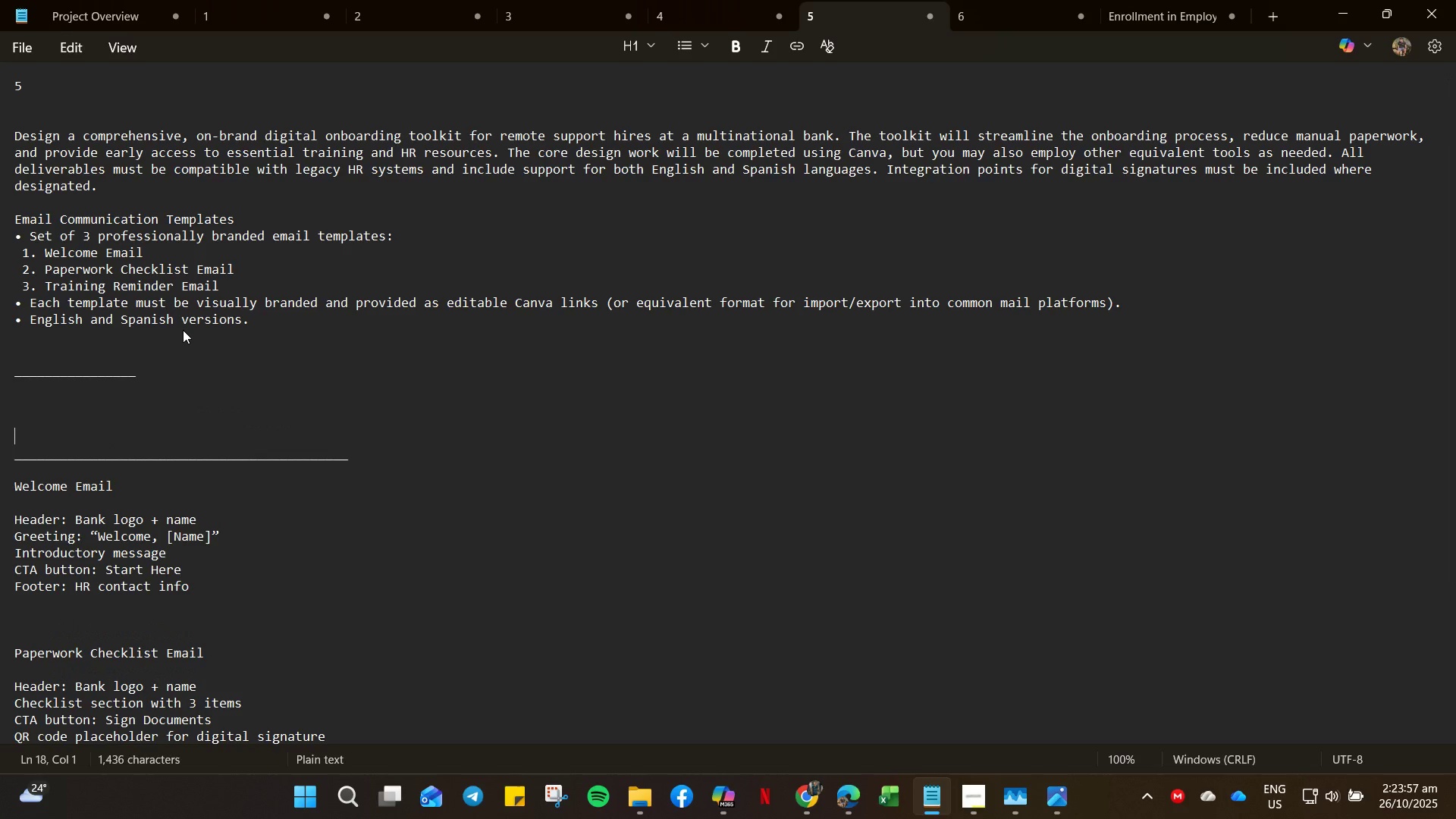 
key(Enter)
 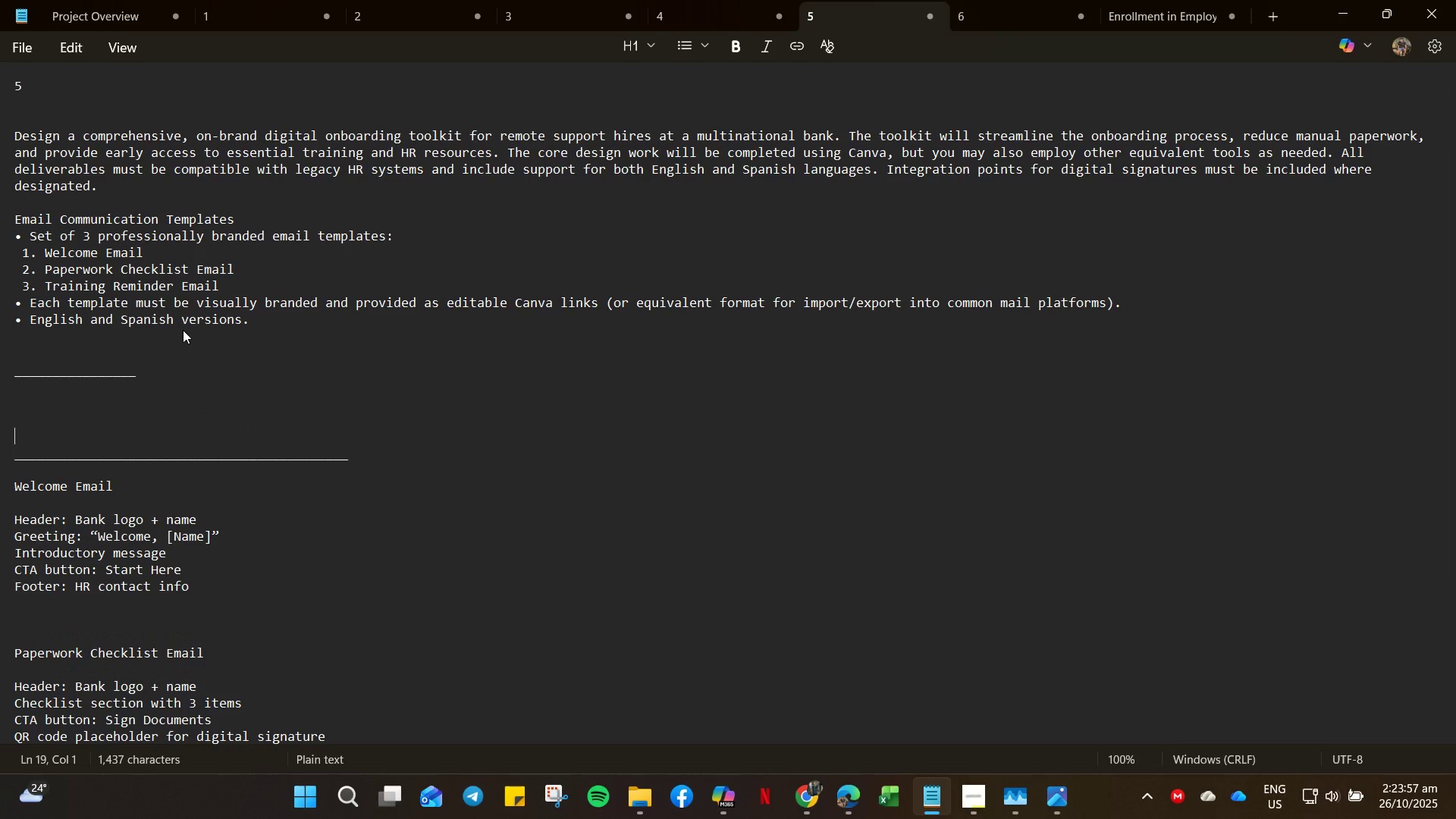 
key(Control+V)
 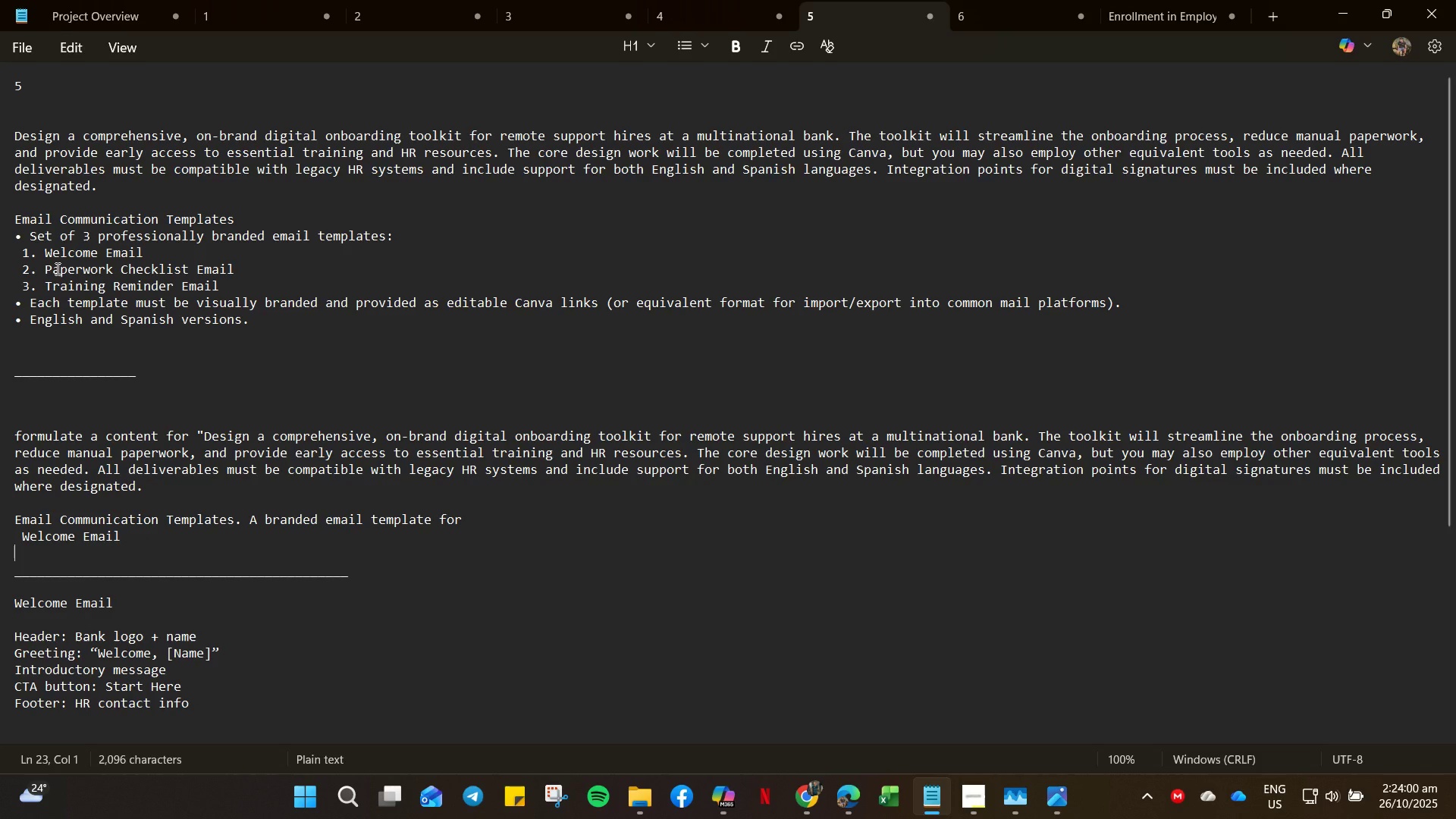 
left_click_drag(start_coordinate=[42, 270], to_coordinate=[237, 263])
 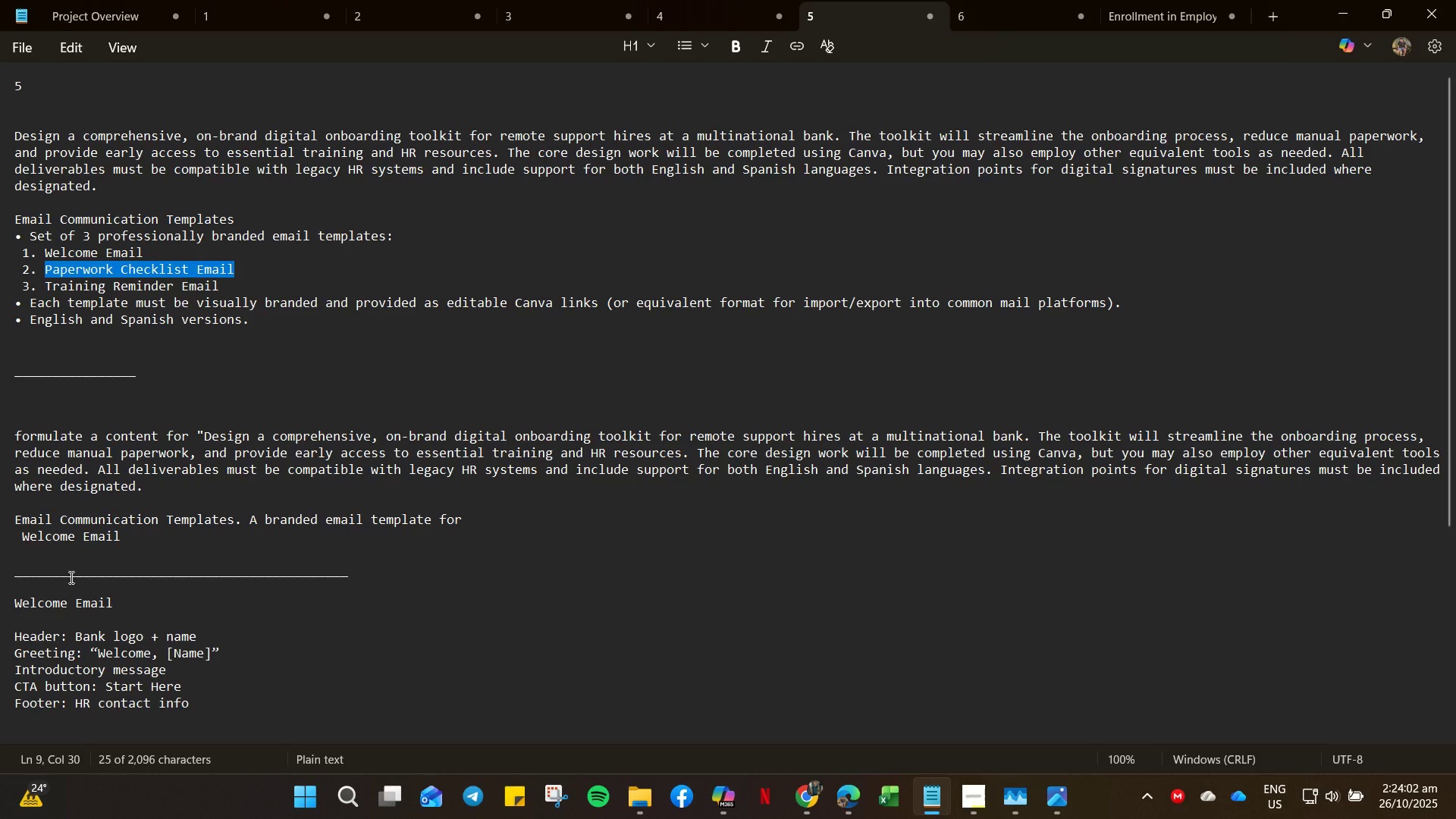 
key(Control+C)
 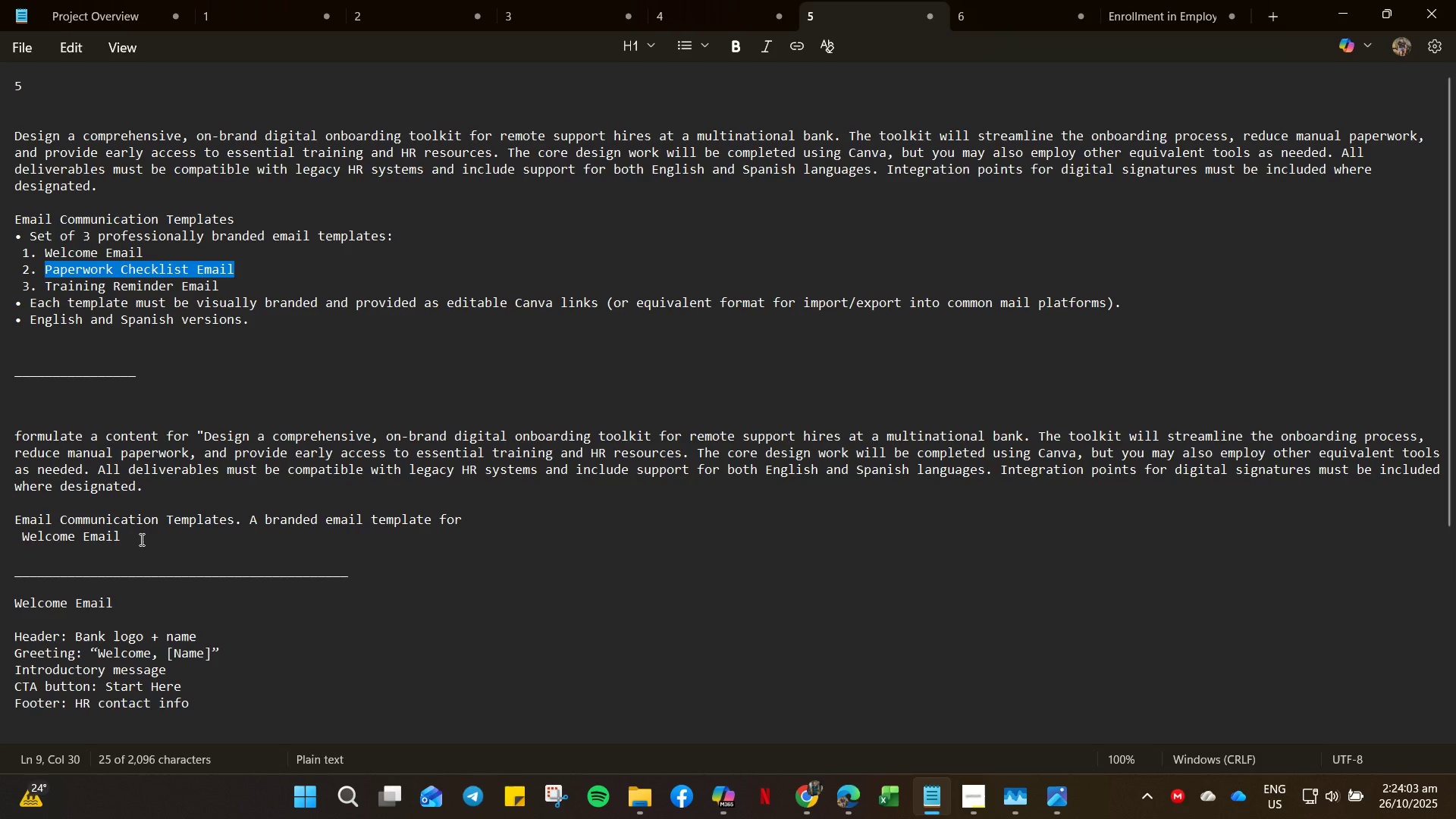 
left_click([145, 539])
 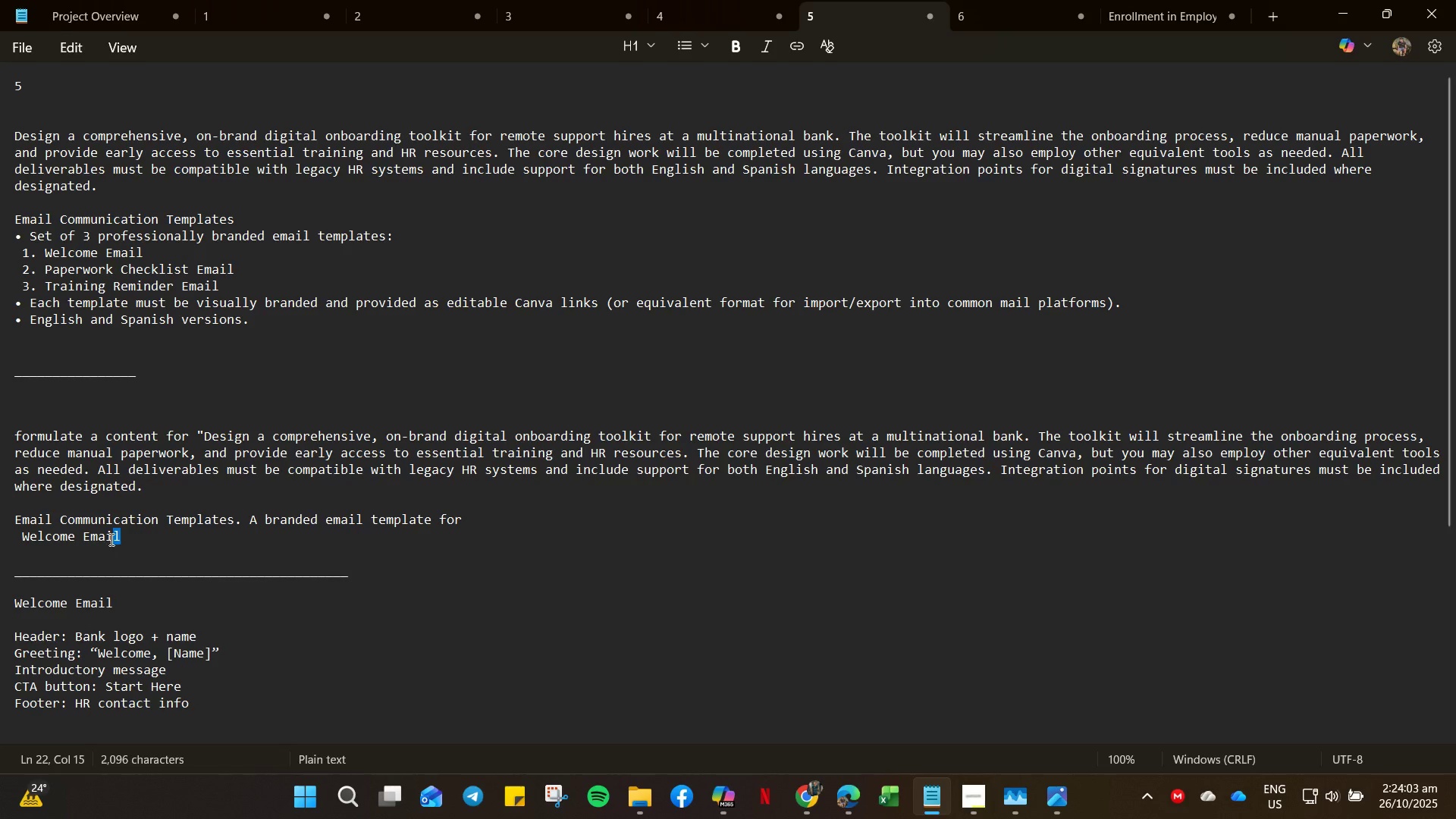 
left_click_drag(start_coordinate=[133, 539], to_coordinate=[0, 541])
 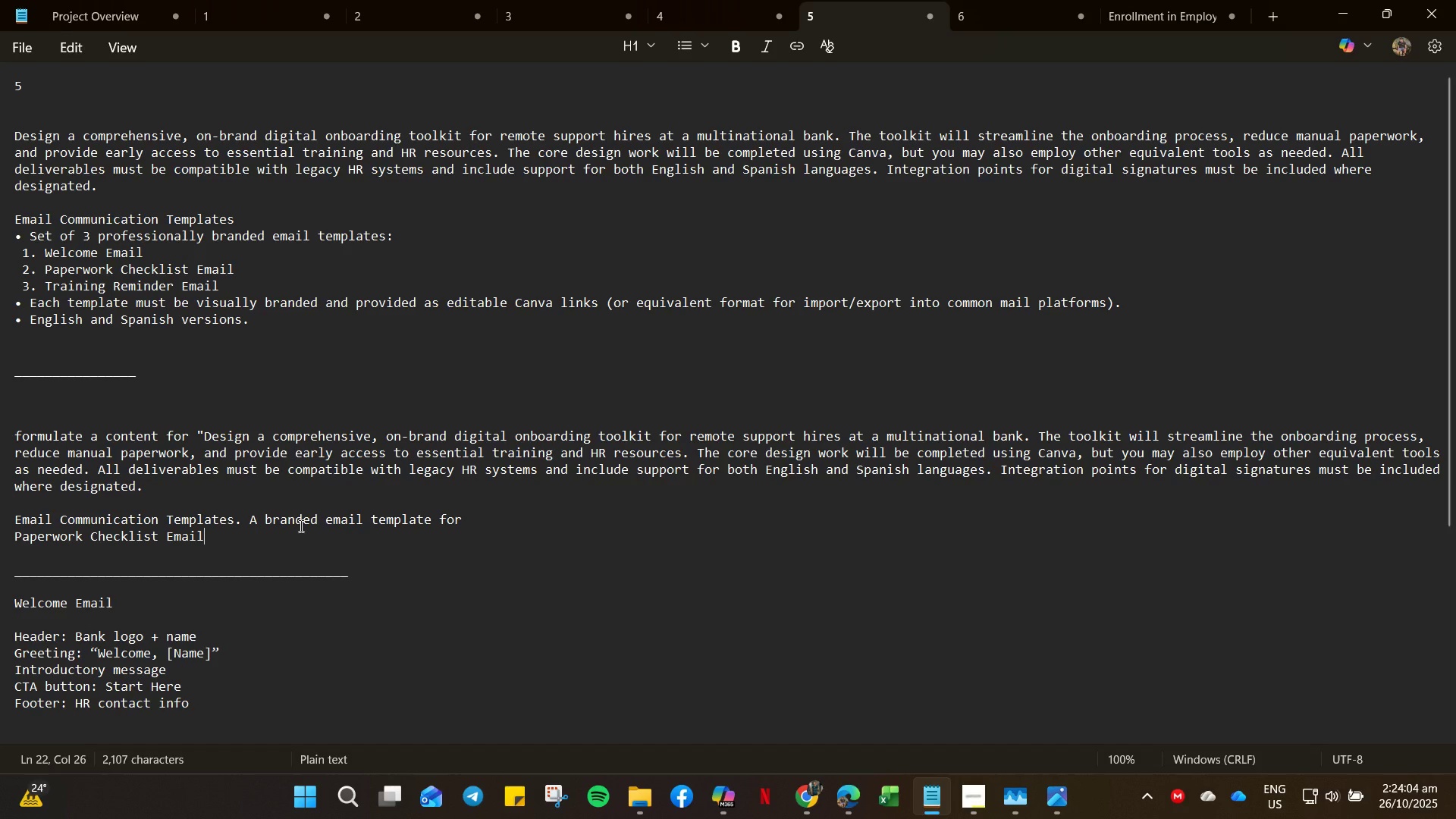 
key(Control+V)
 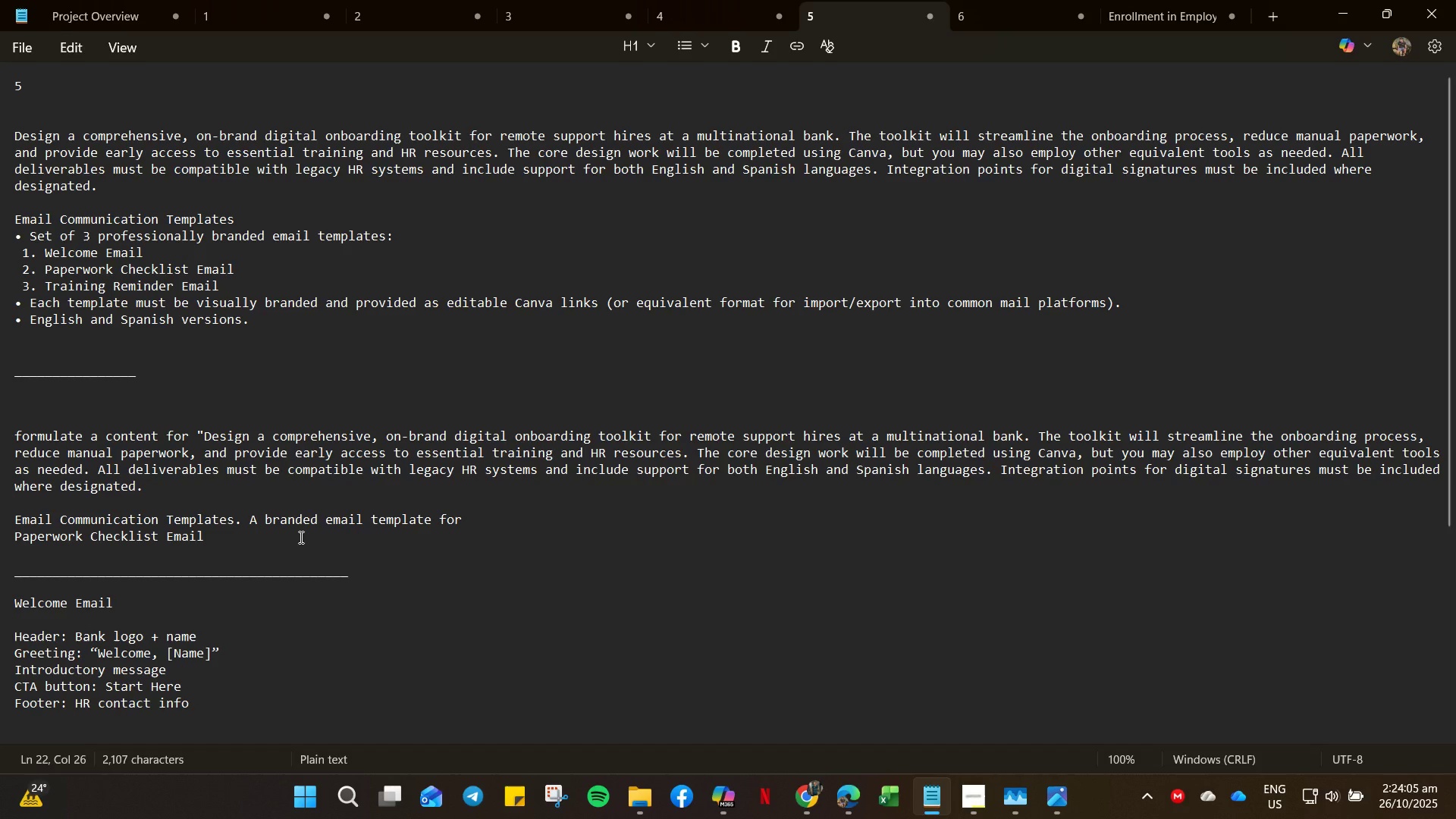 
left_click([300, 537])
 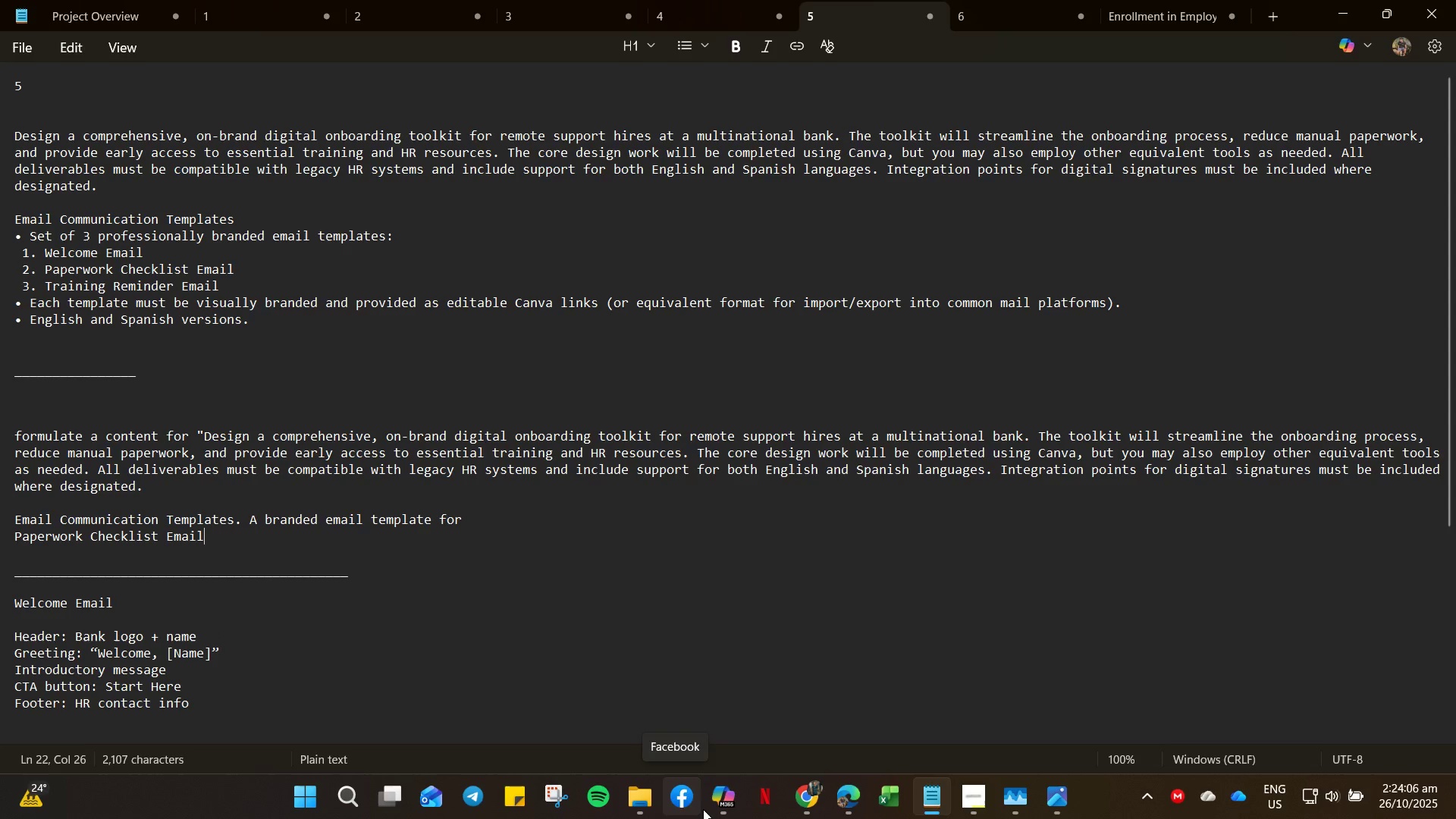 
left_click([711, 805])
 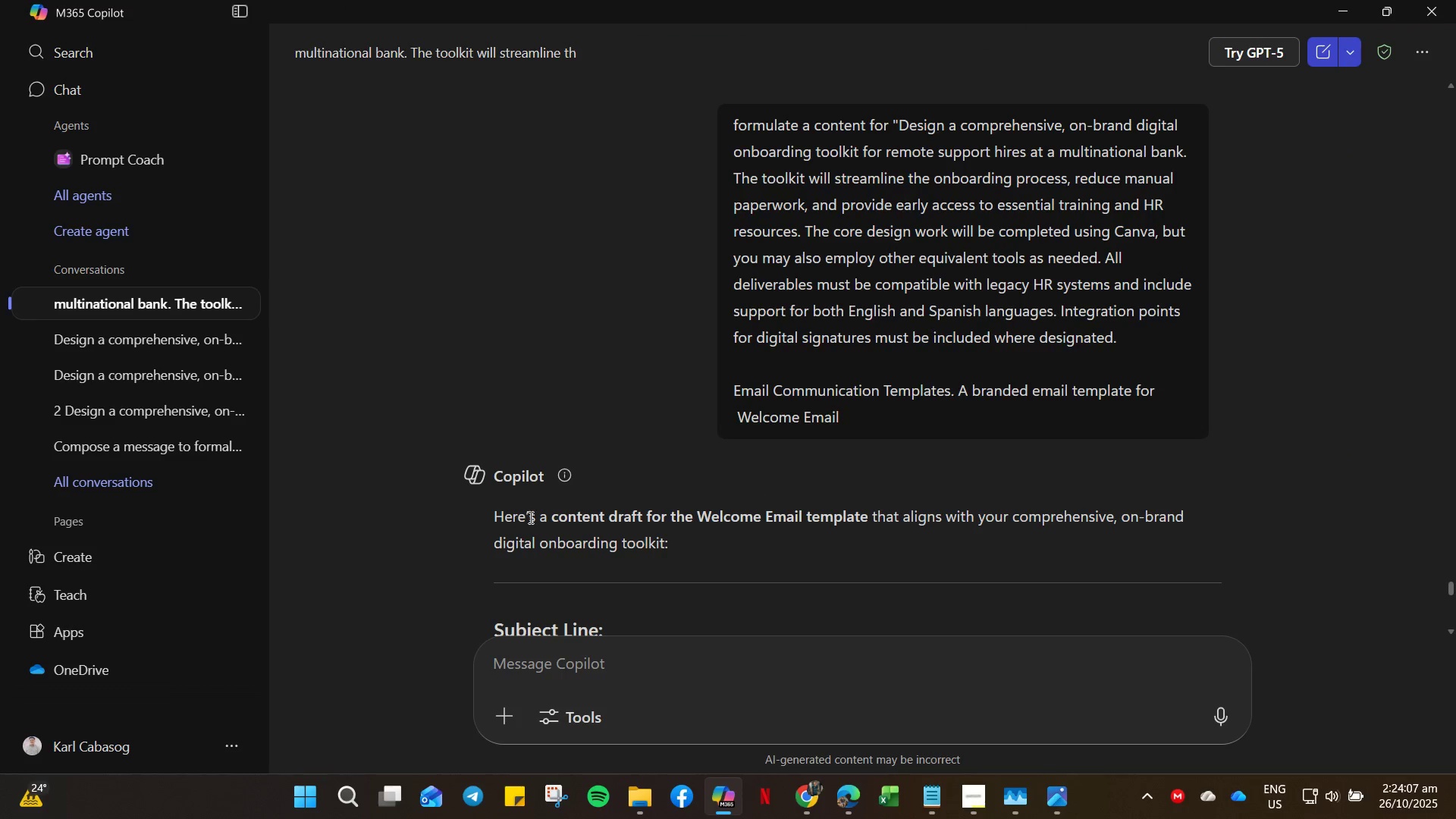 
scroll: coordinate [676, 557], scroll_direction: down, amount: 11.0
 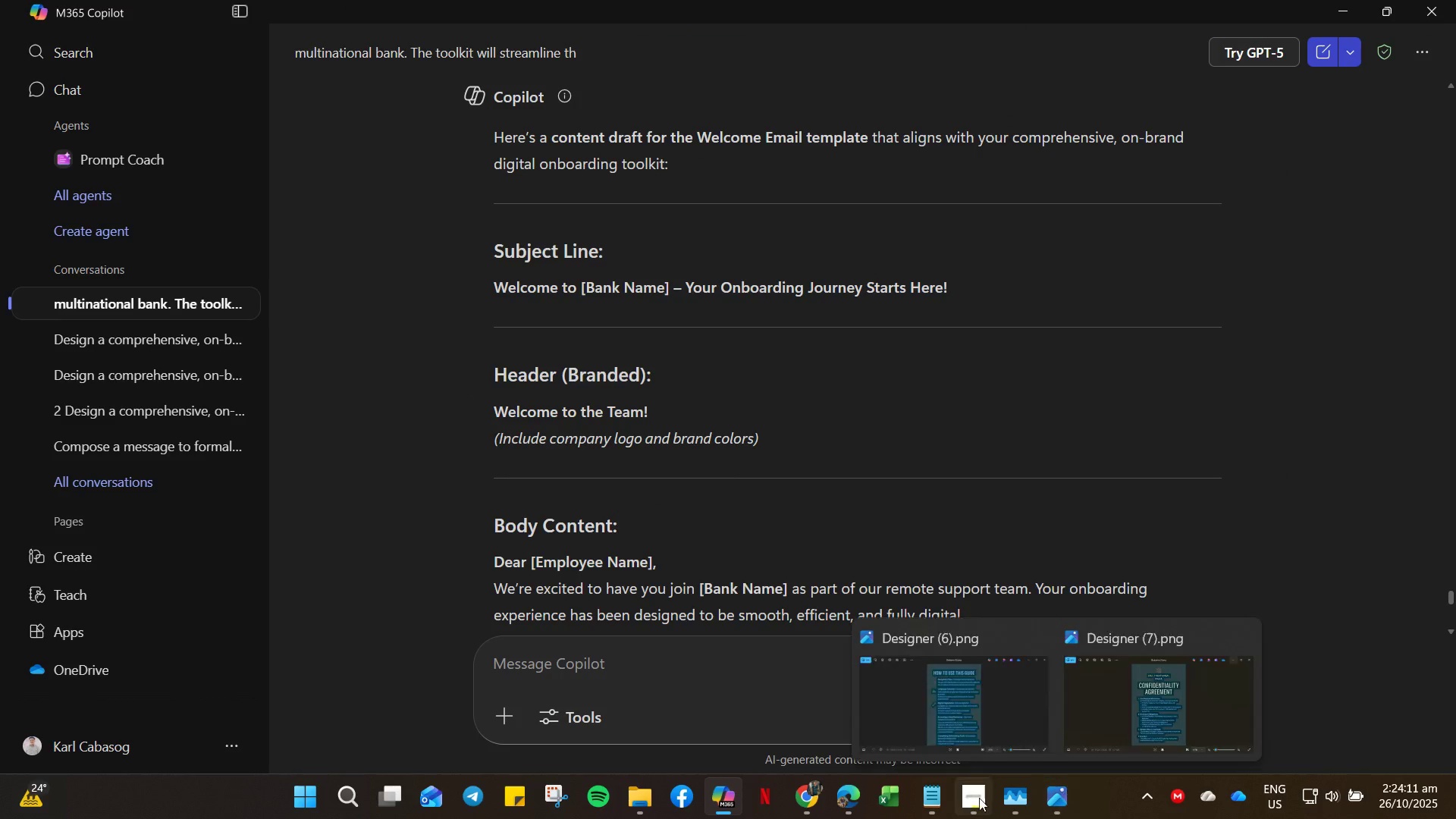 
left_click([817, 795])
 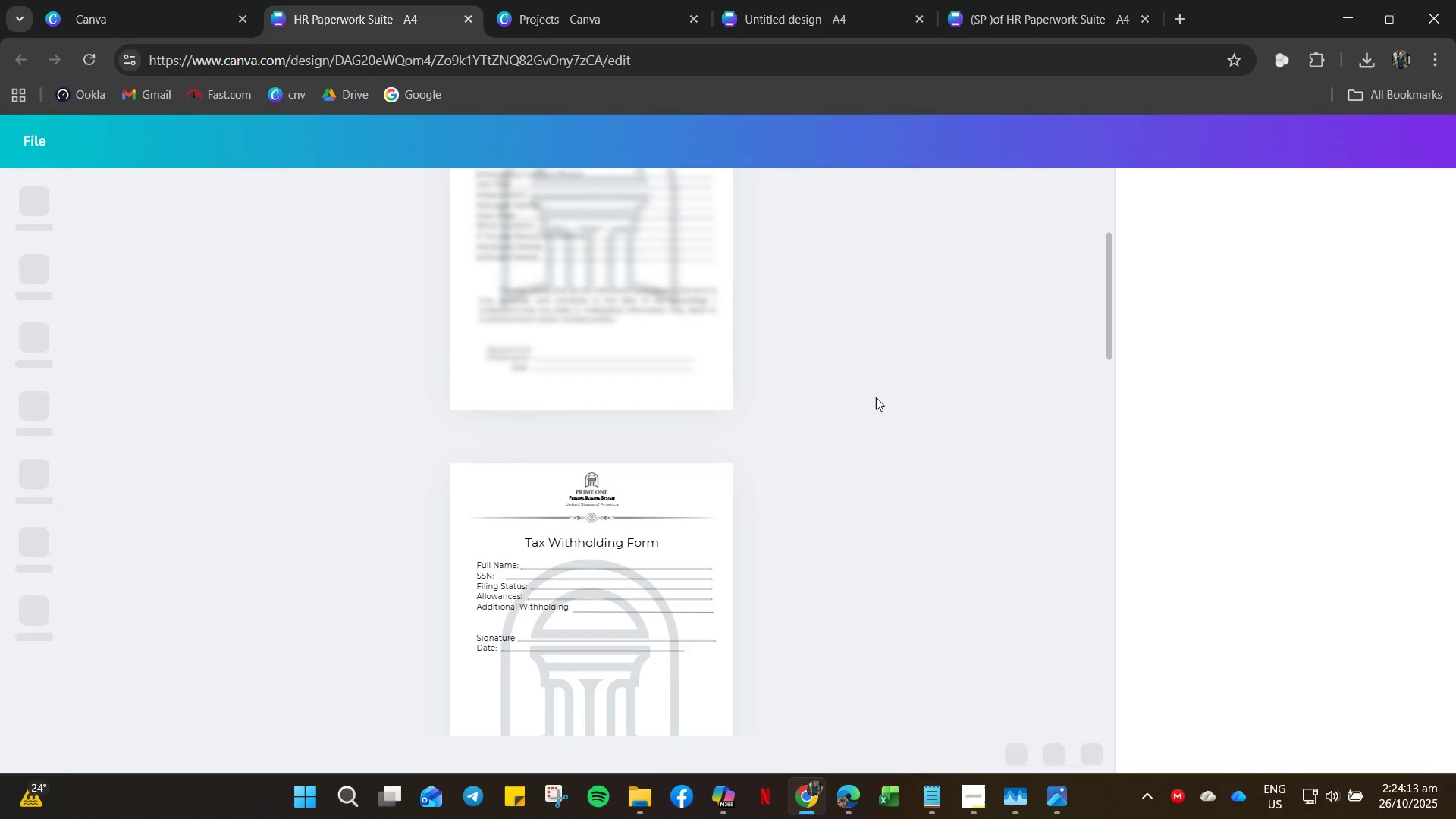 
left_click([881, 386])
 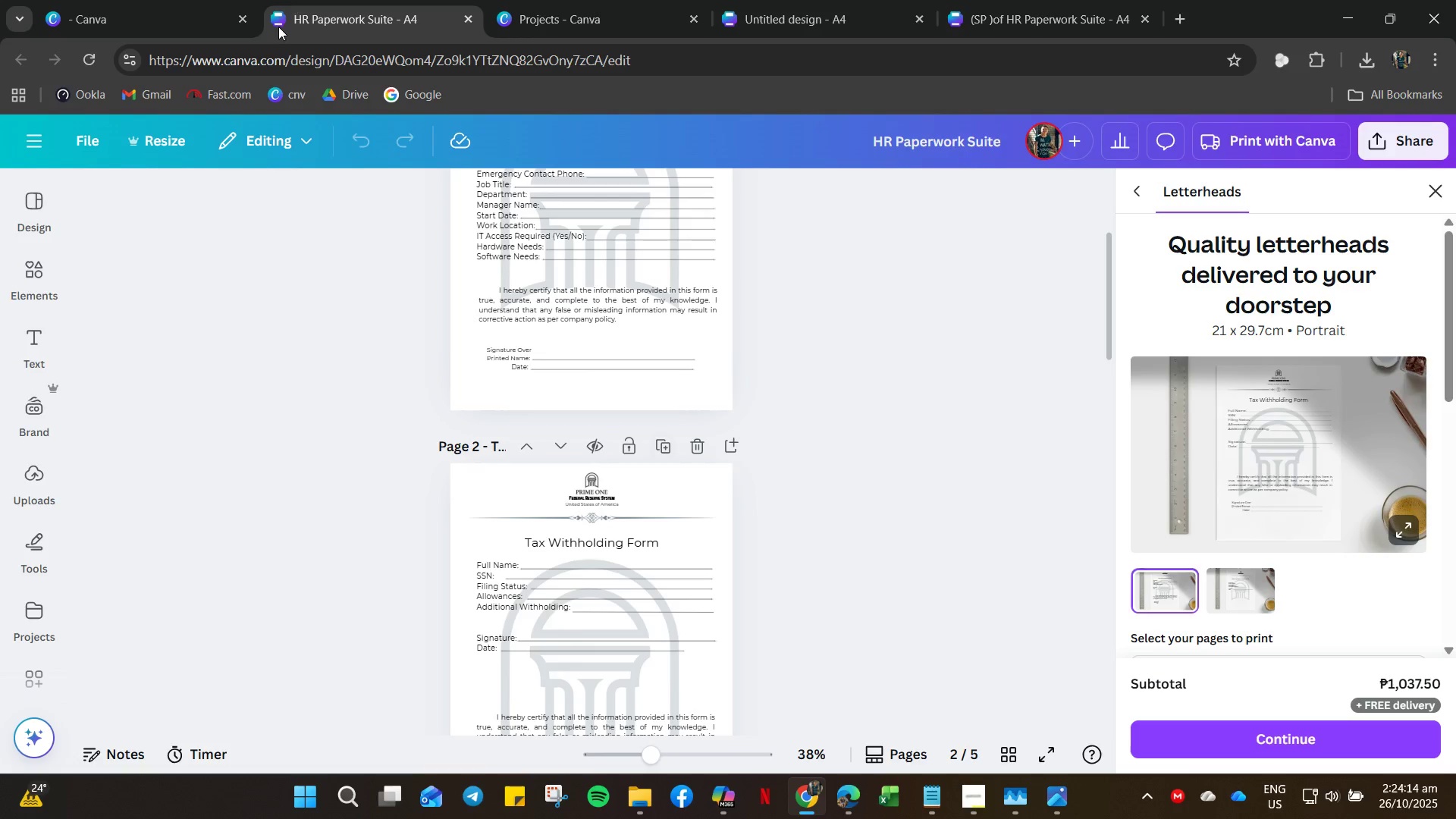 
left_click([170, 23])
 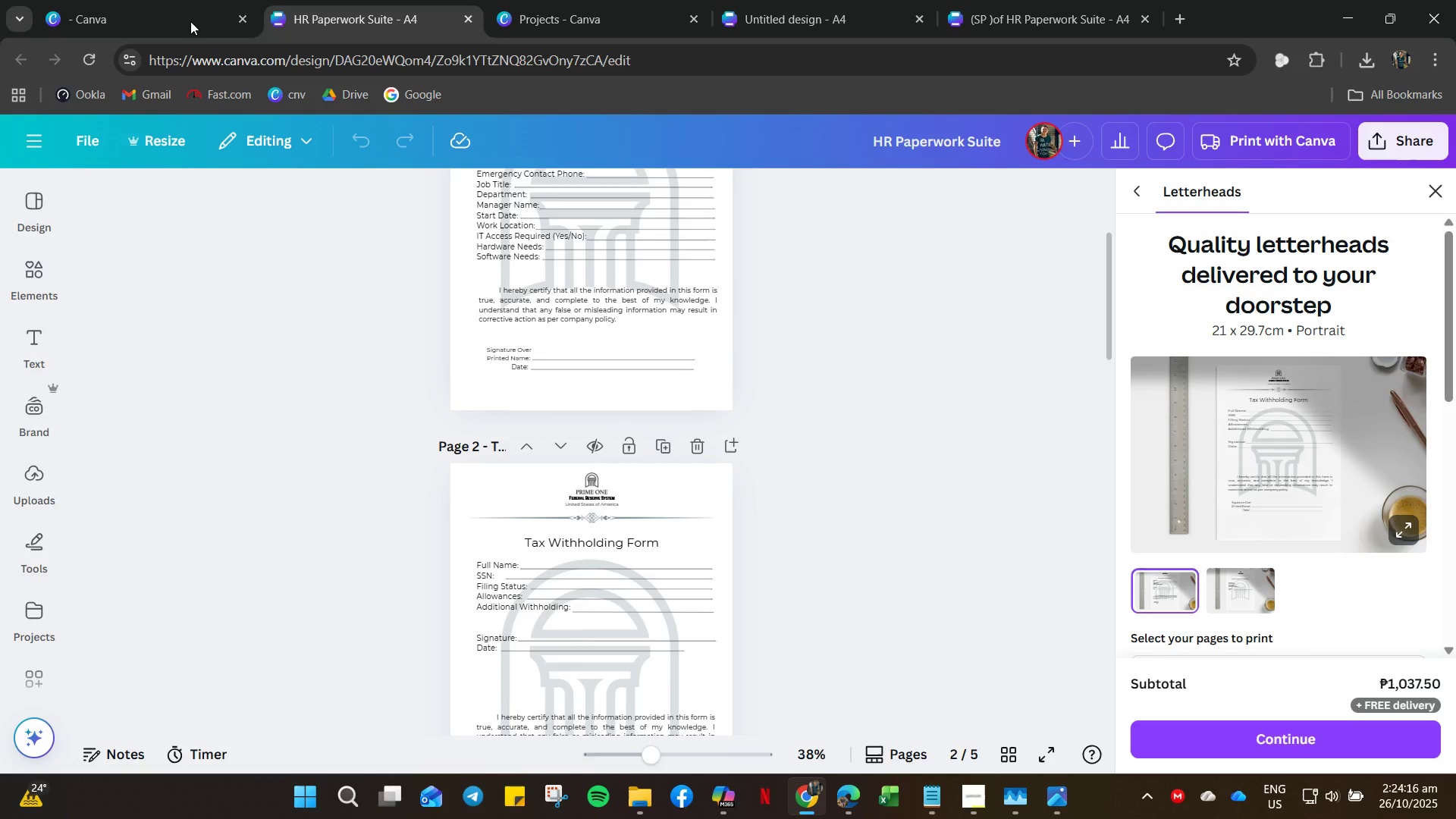 
left_click([184, 20])
 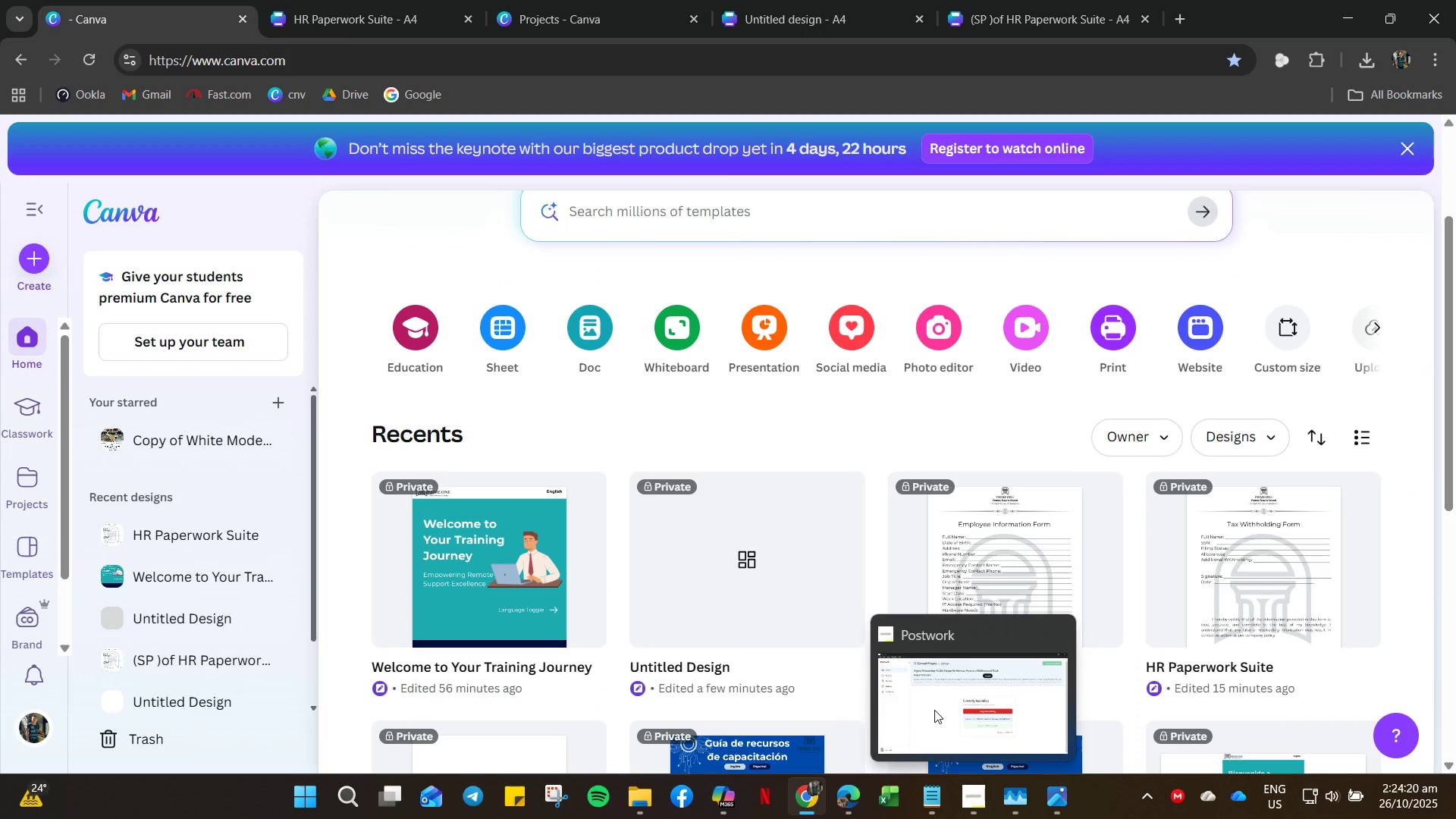 
left_click([973, 814])